 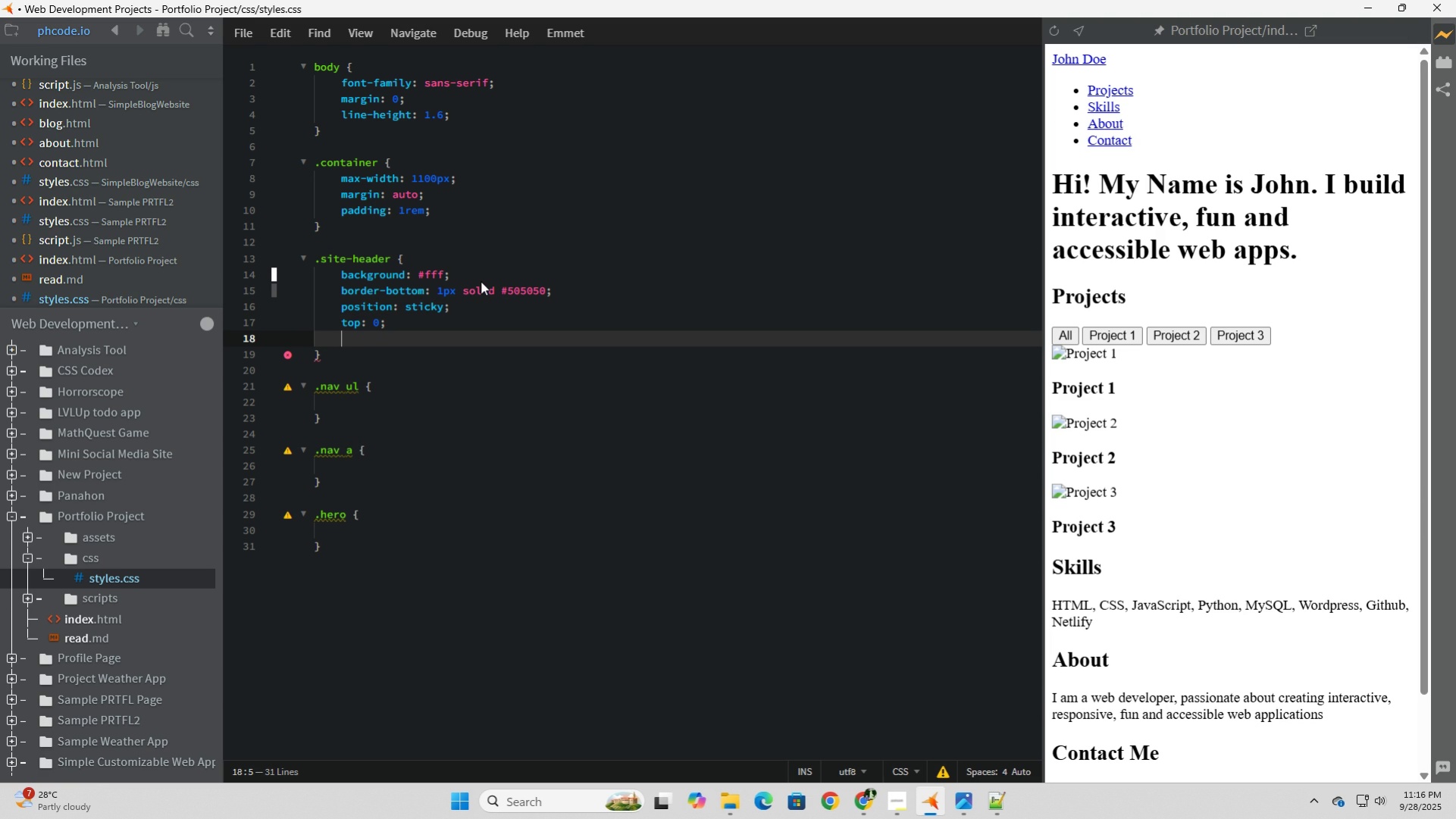 
type(z-)
key(Tab)
type(10;)
 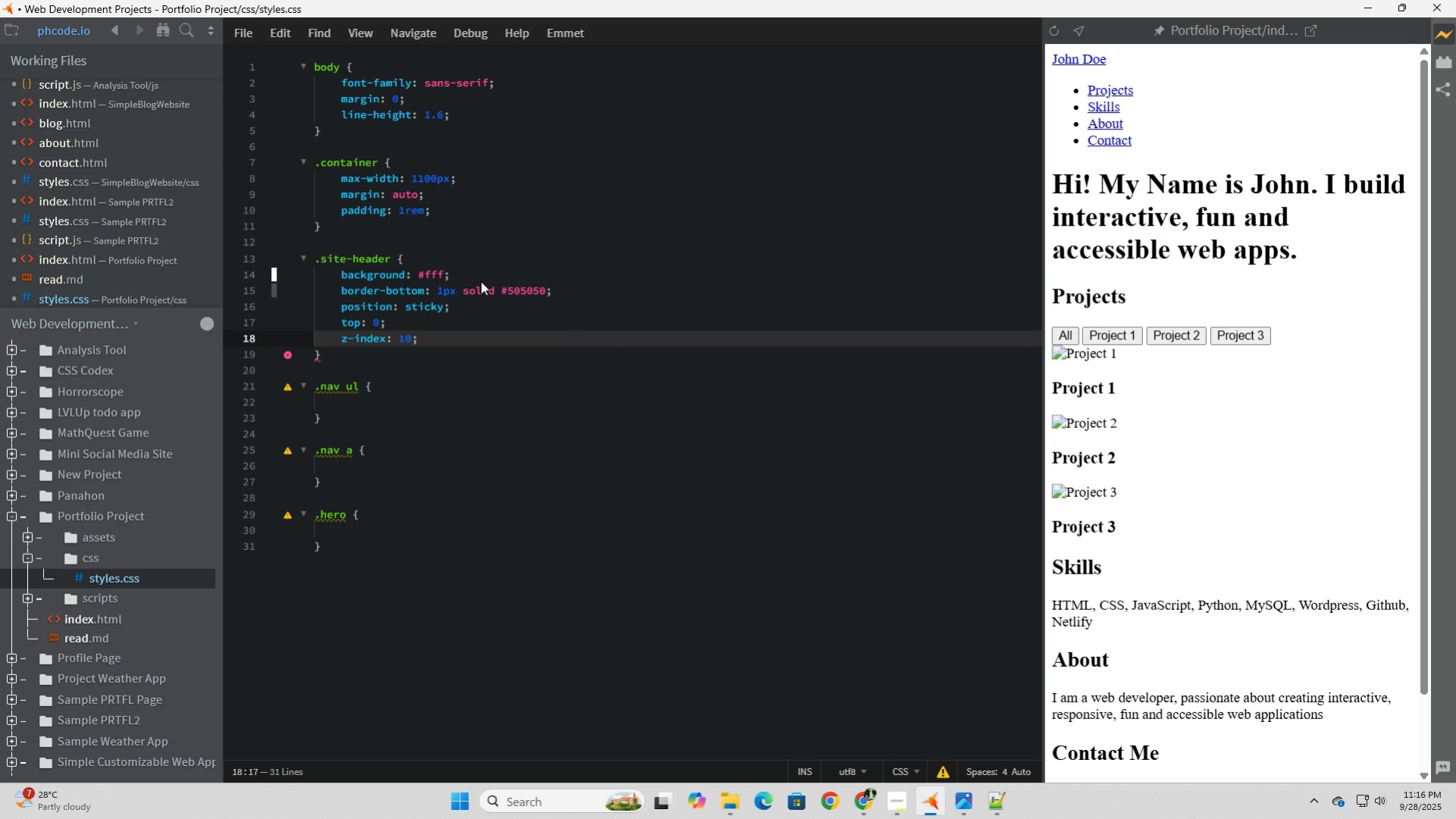 
key(ArrowDown)
 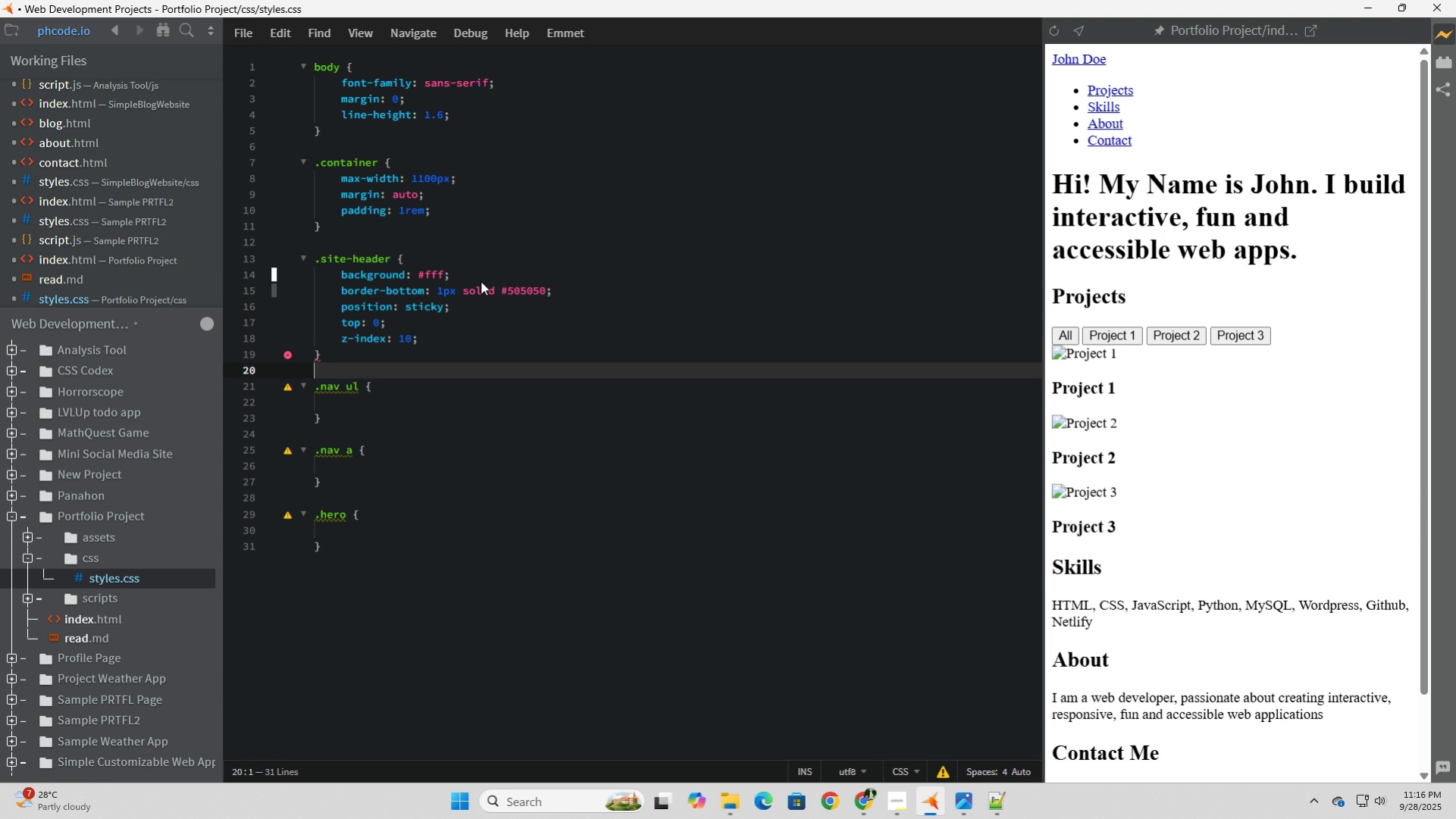 
key(ArrowDown)
 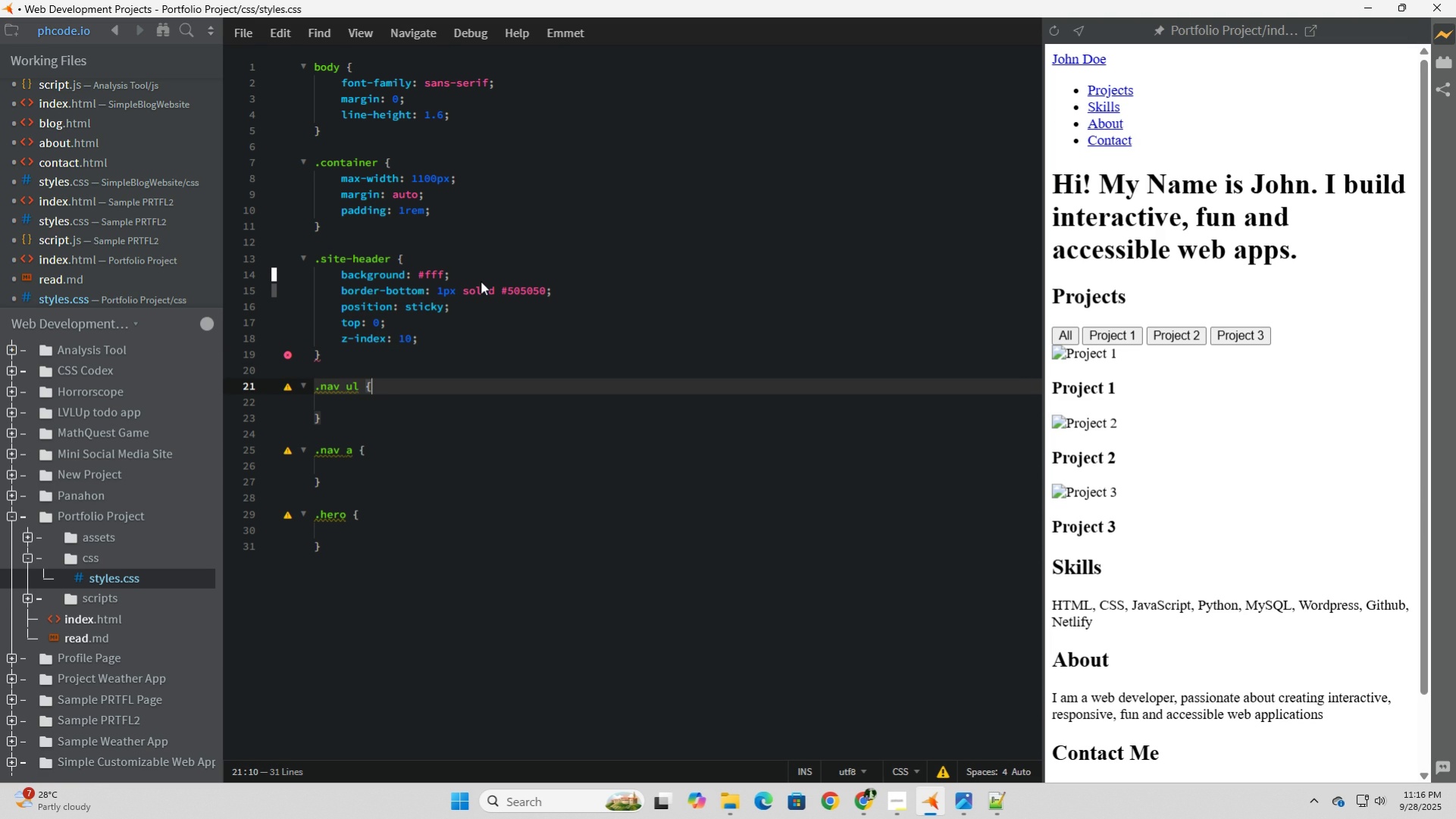 
key(ArrowDown)
 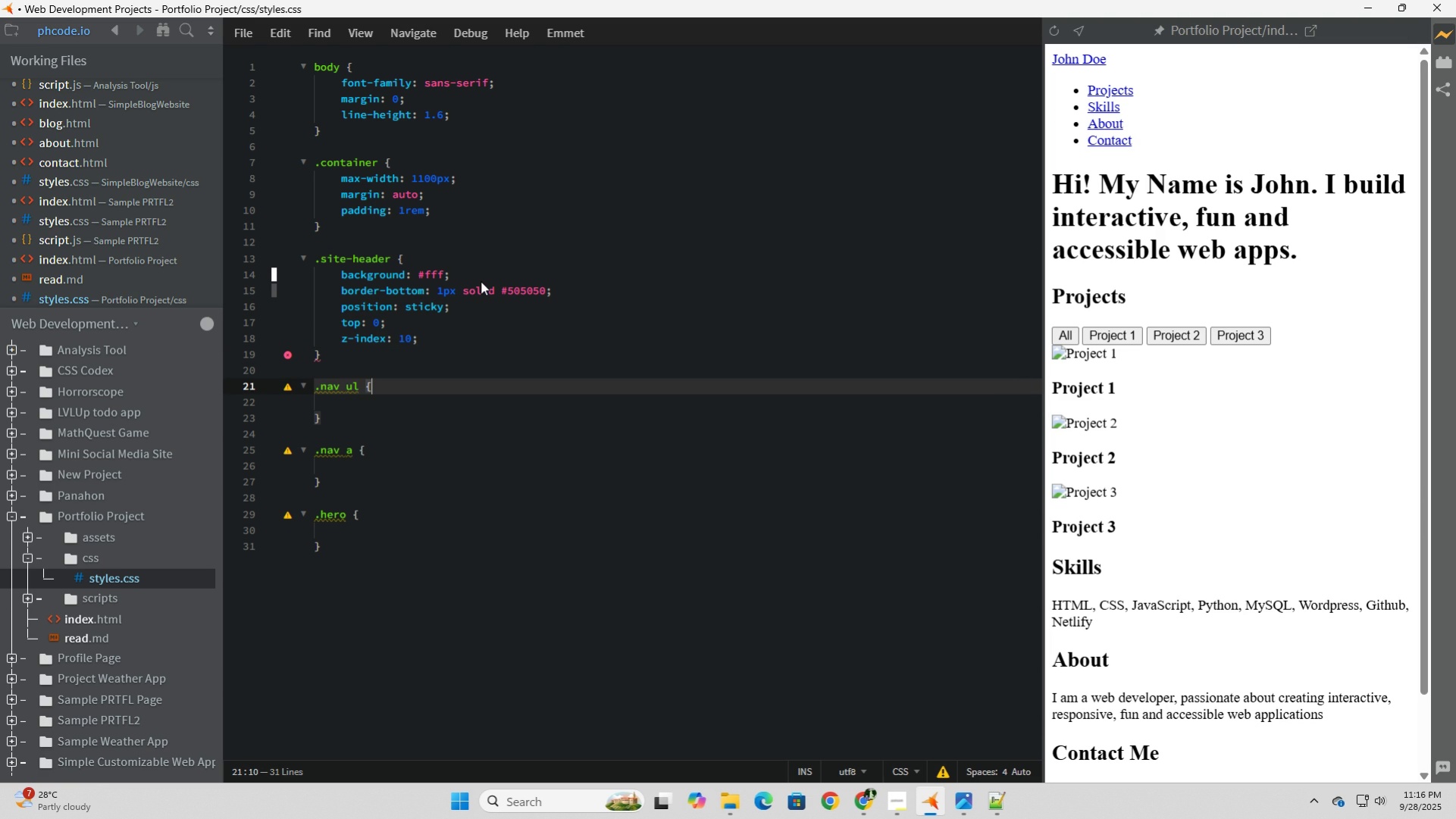 
key(ArrowUp)
 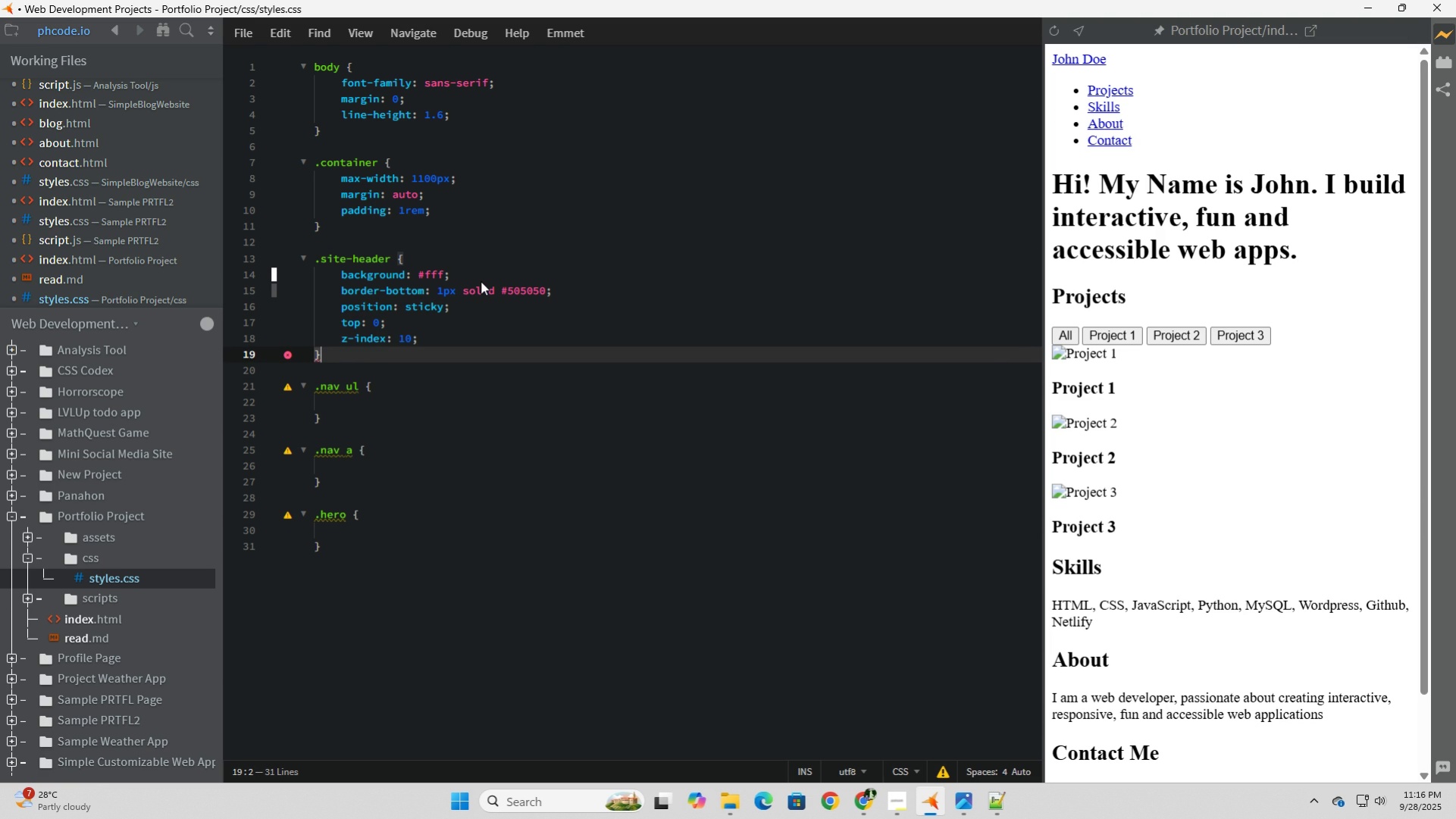 
key(ArrowUp)
 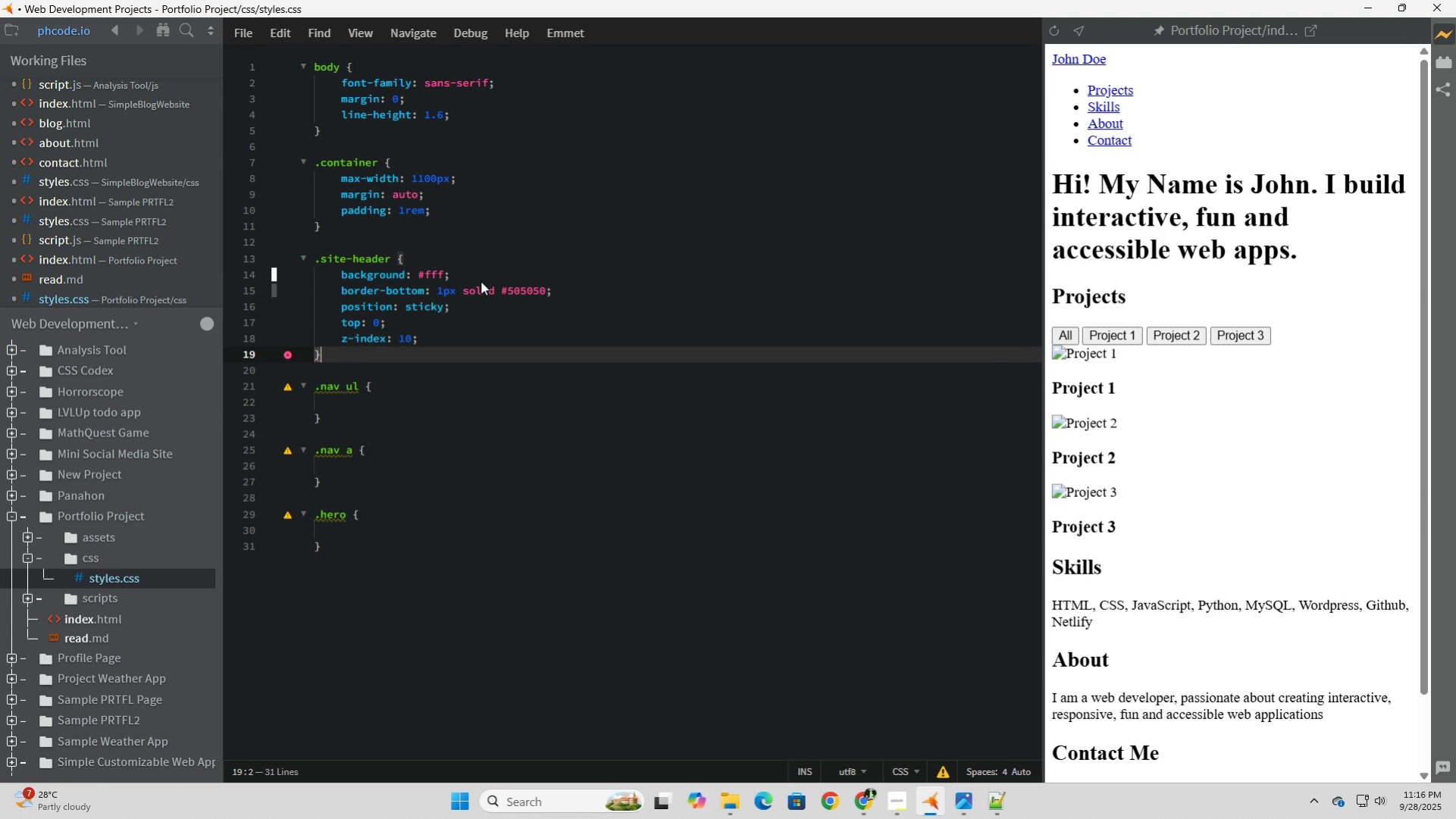 
key(ArrowUp)
 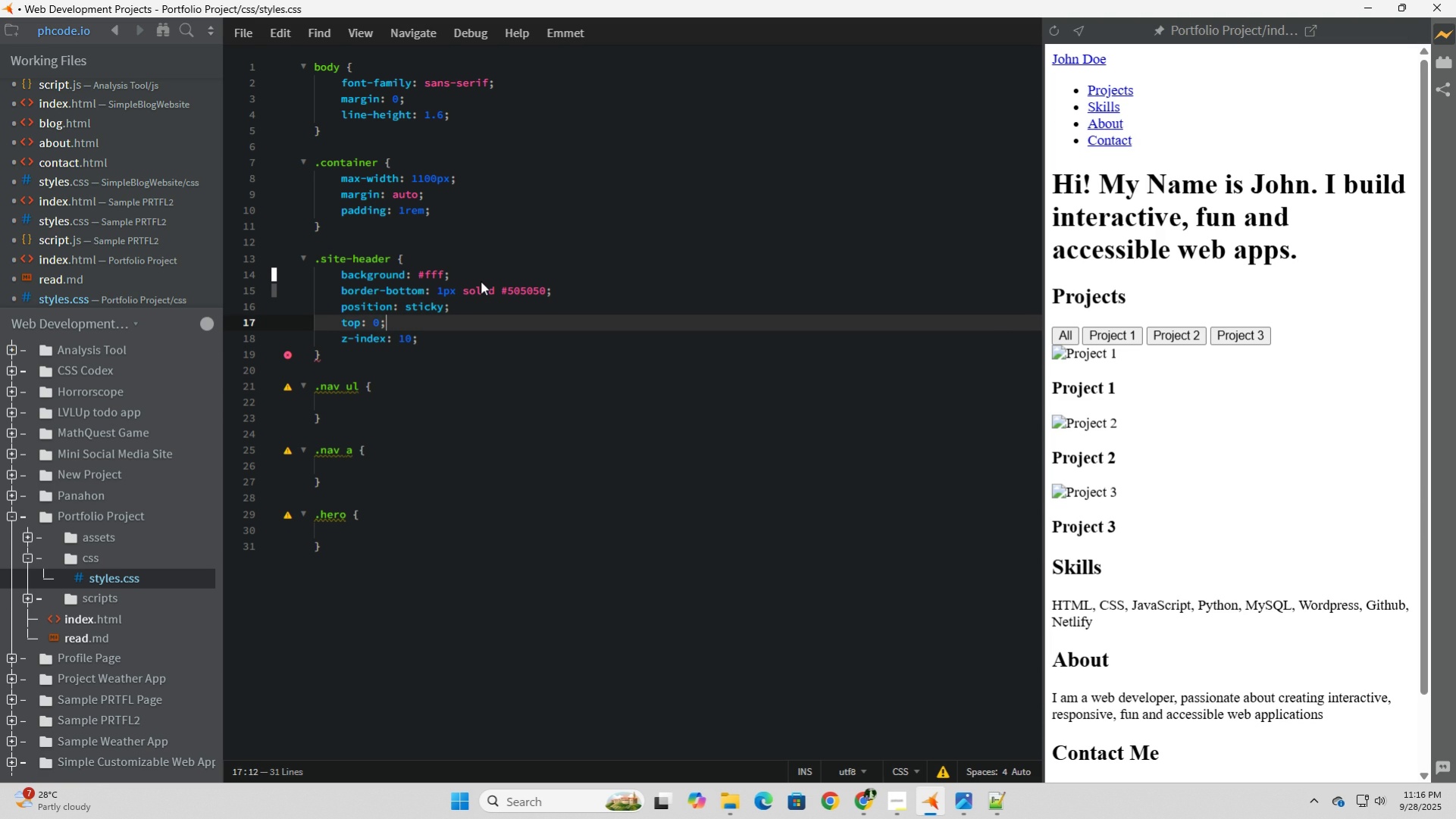 
key(ArrowUp)
 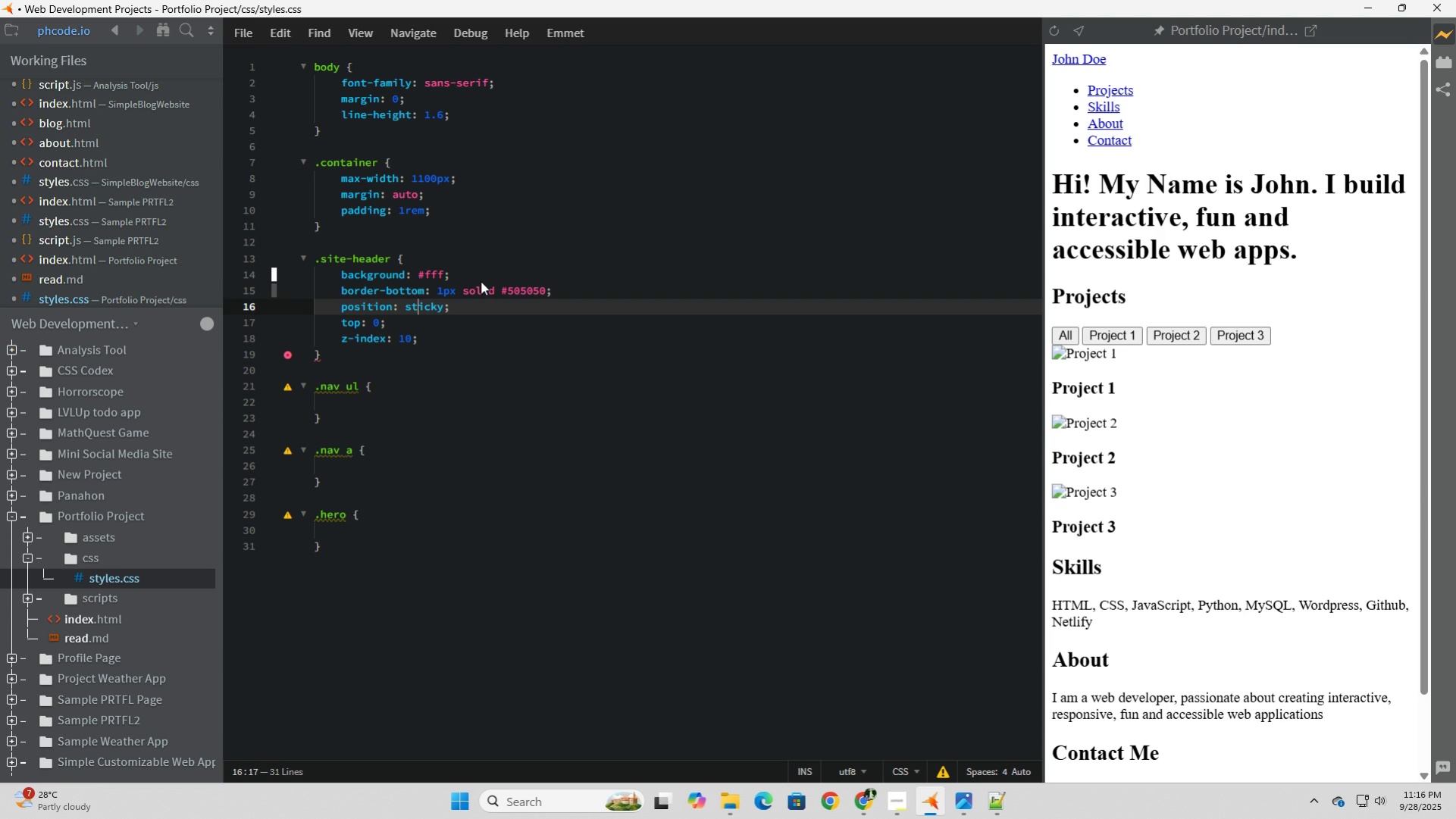 
key(ArrowUp)
 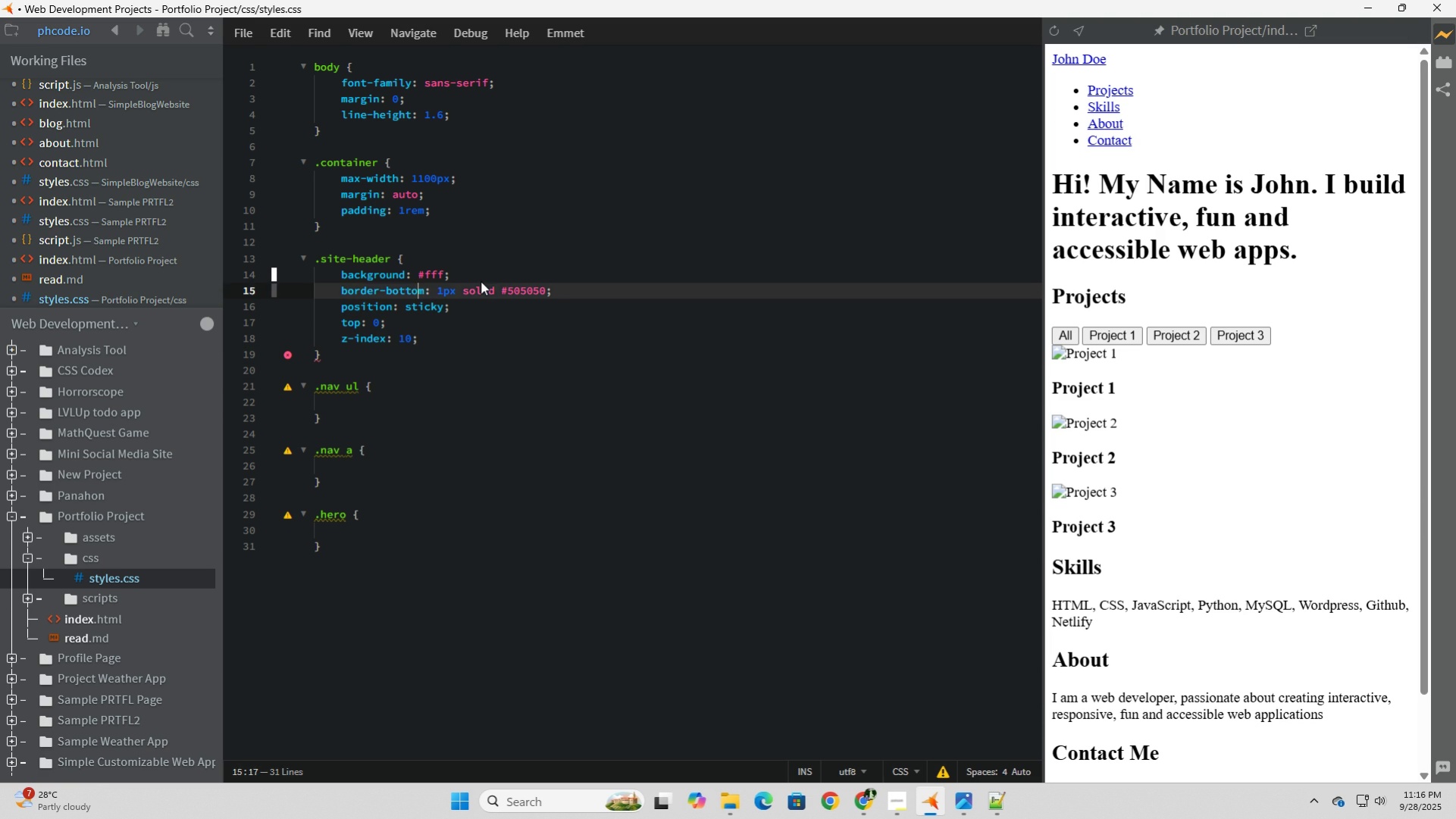 
key(ArrowUp)
 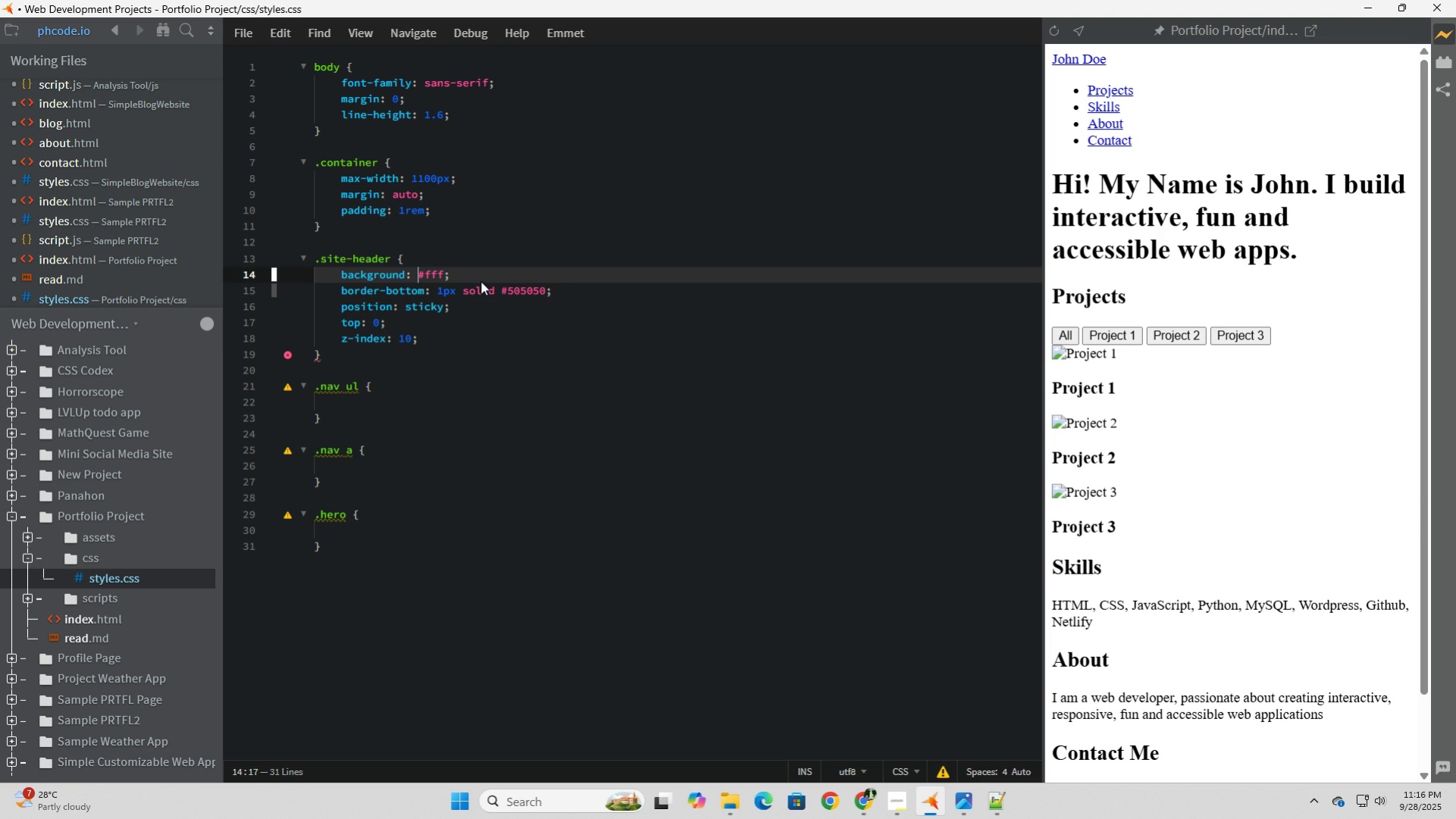 
key(ArrowUp)
 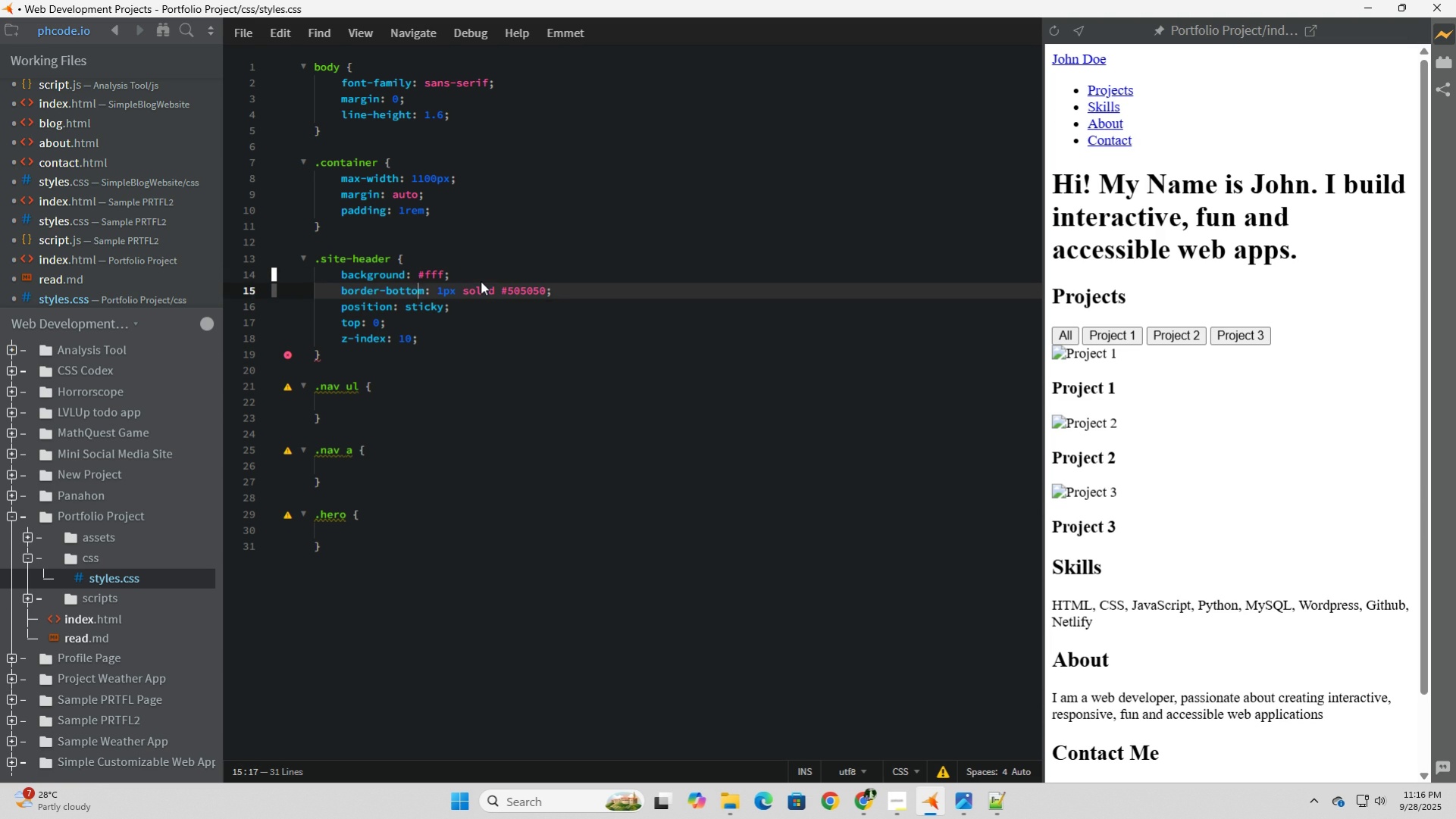 
key(ArrowDown)
 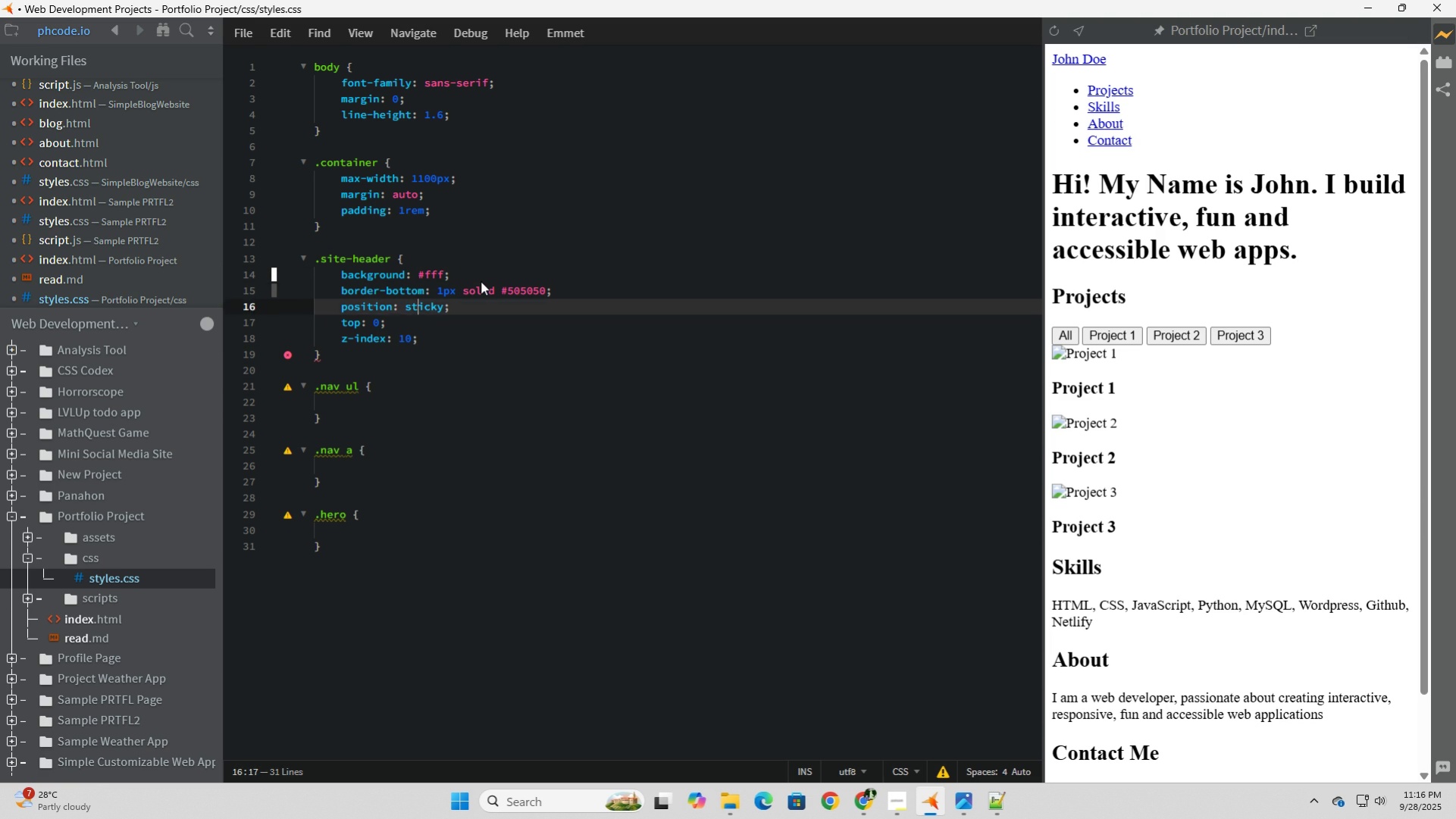 
key(ArrowDown)
 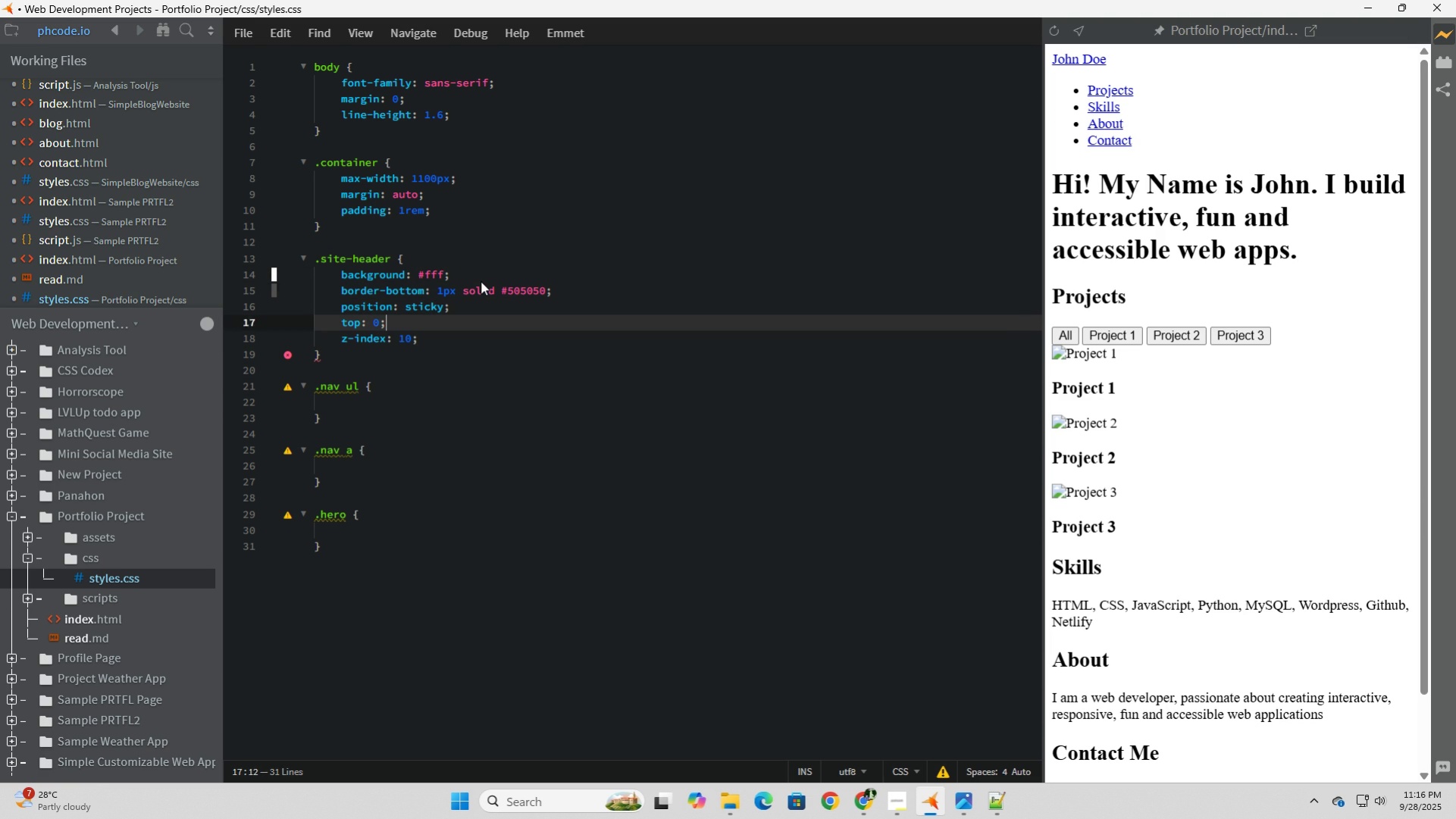 
key(ArrowDown)
 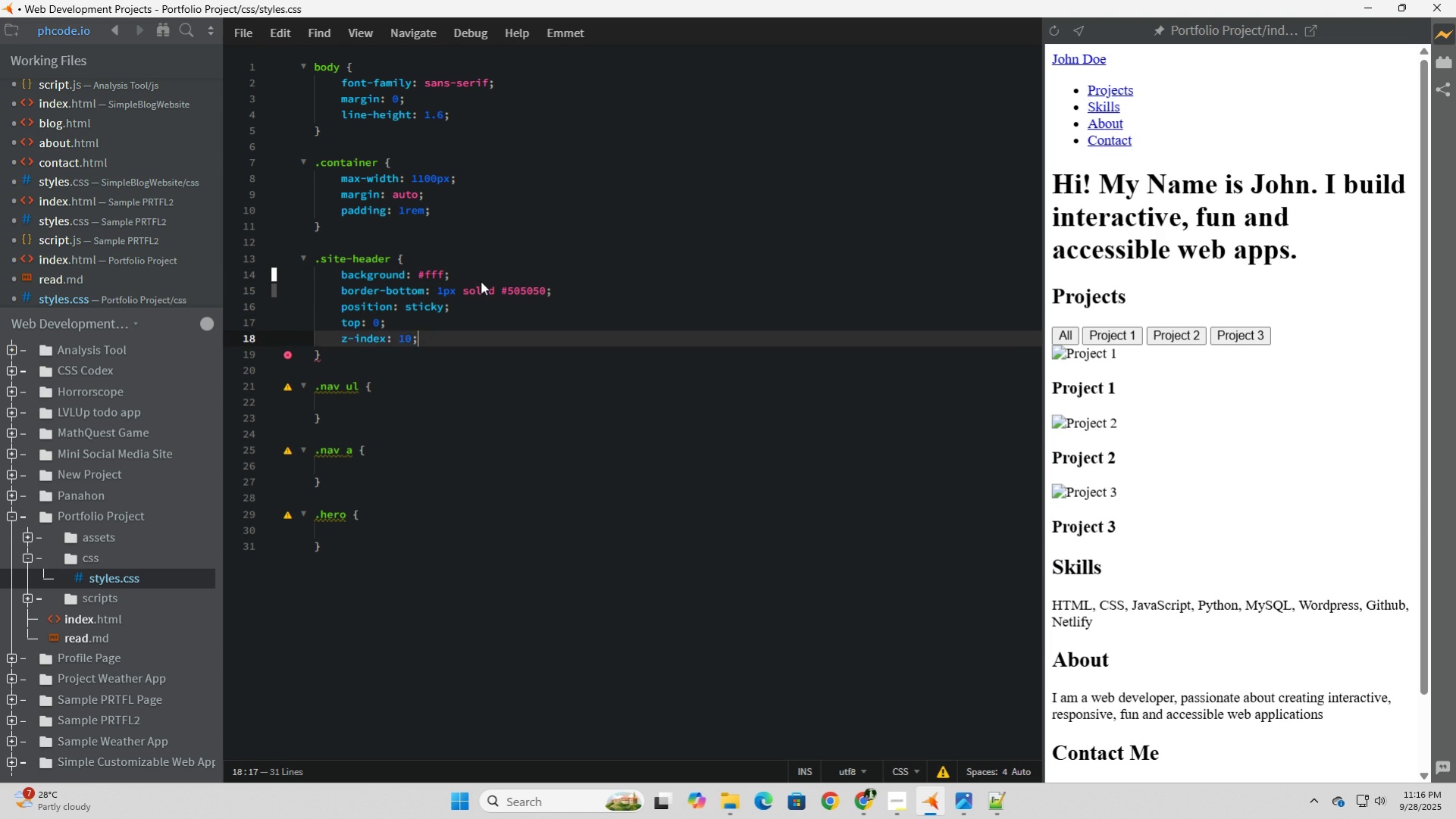 
key(ArrowDown)
 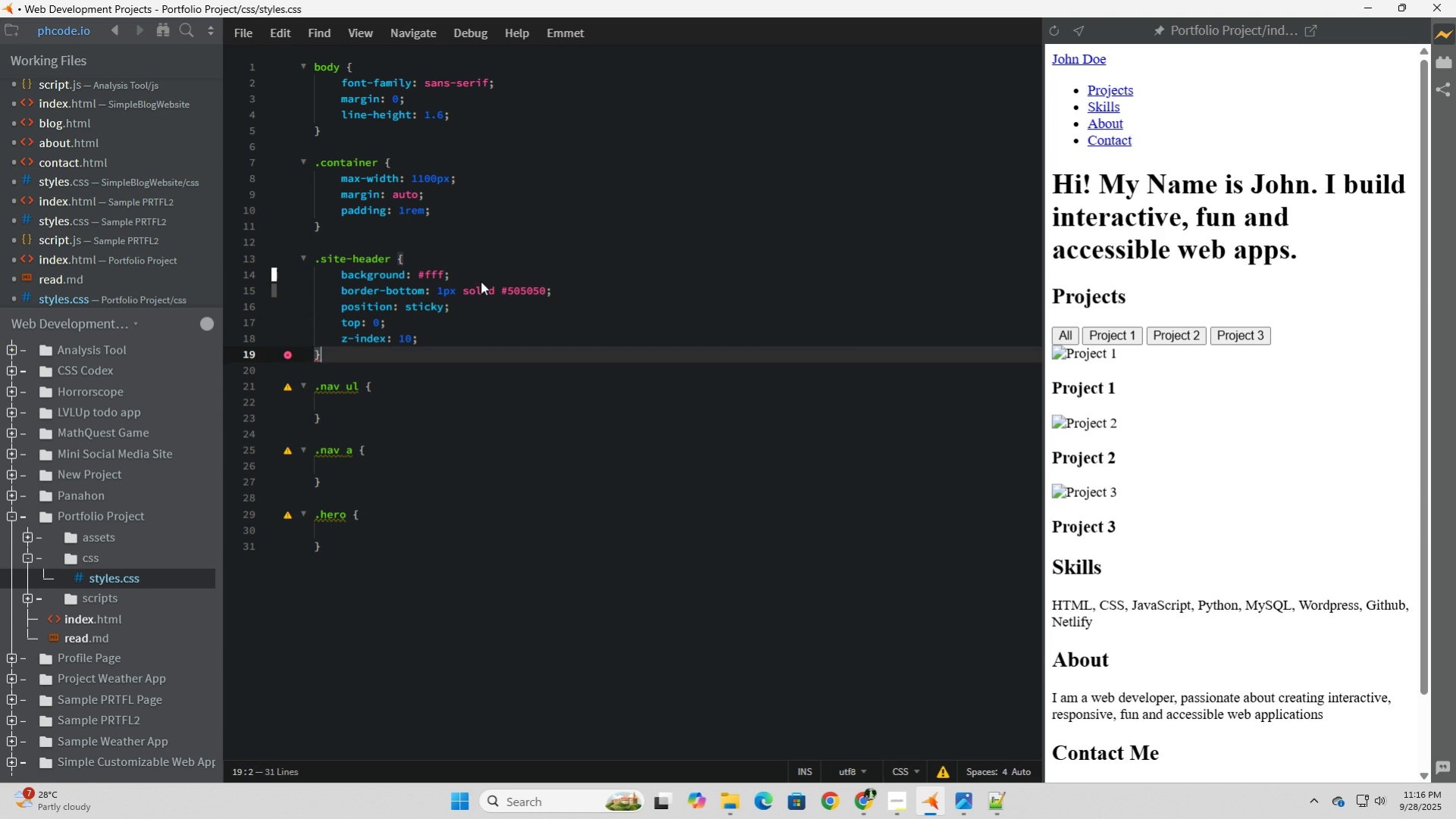 
key(ArrowDown)
 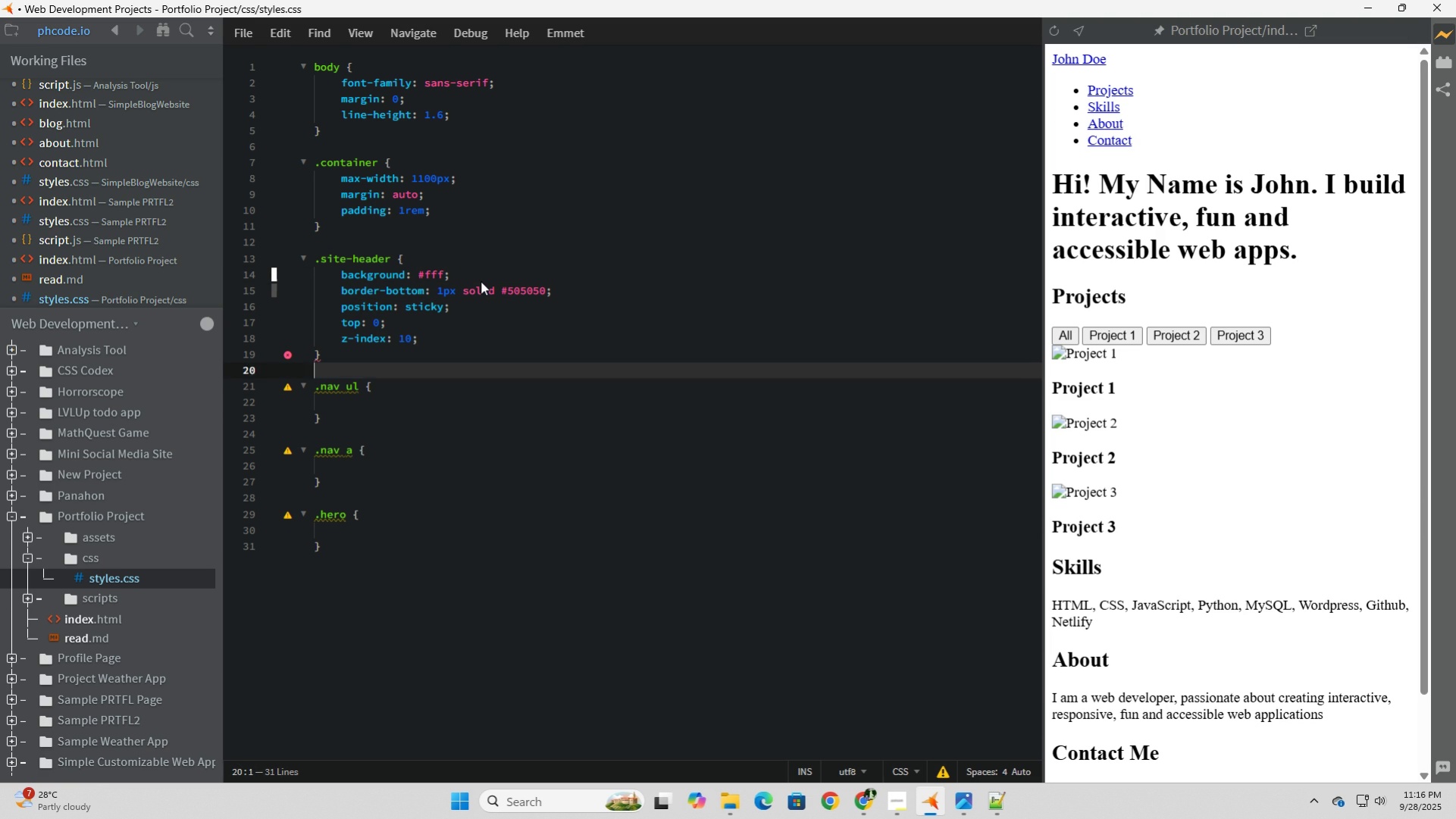 
key(ArrowDown)
 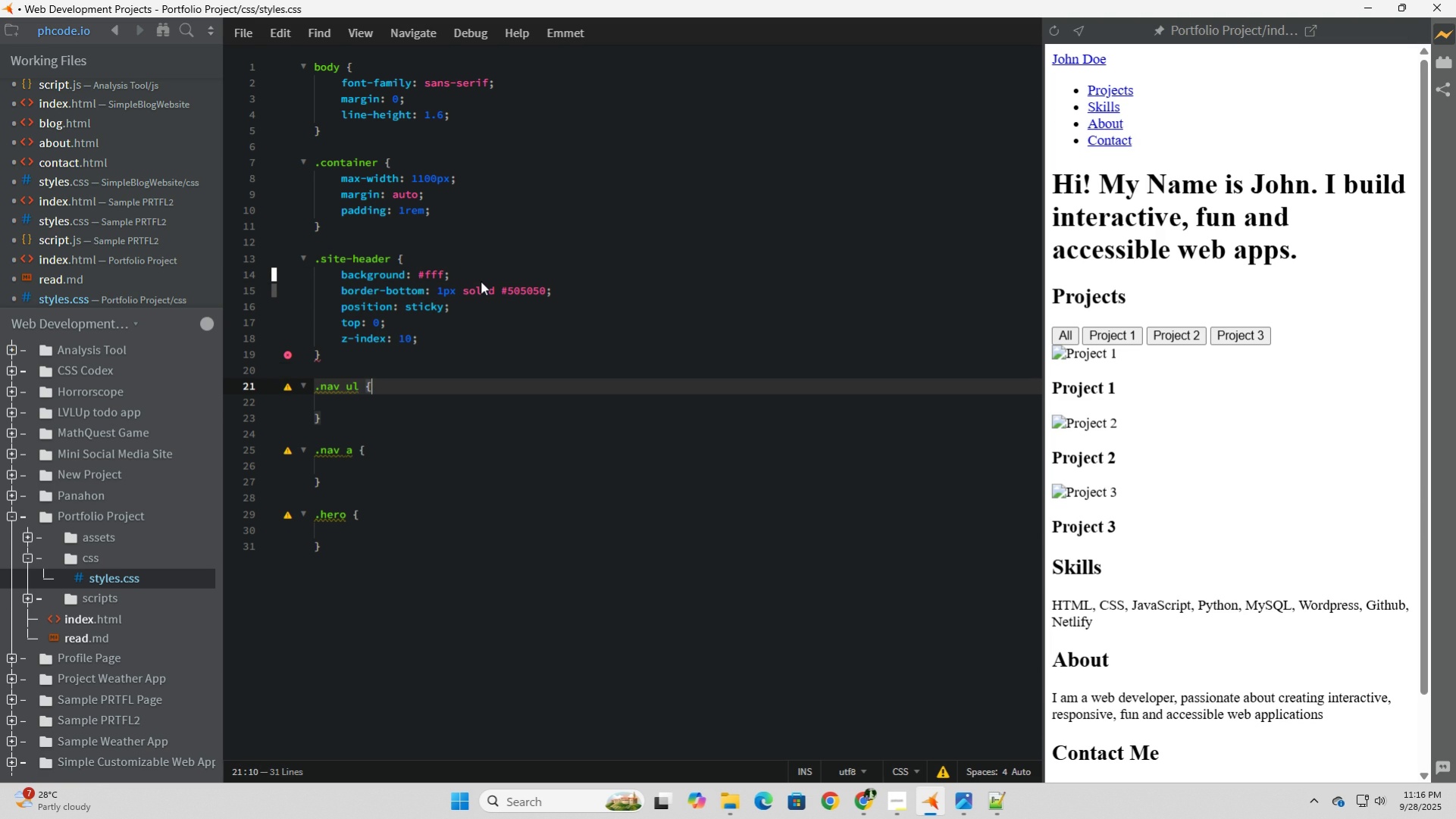 
key(ArrowDown)
 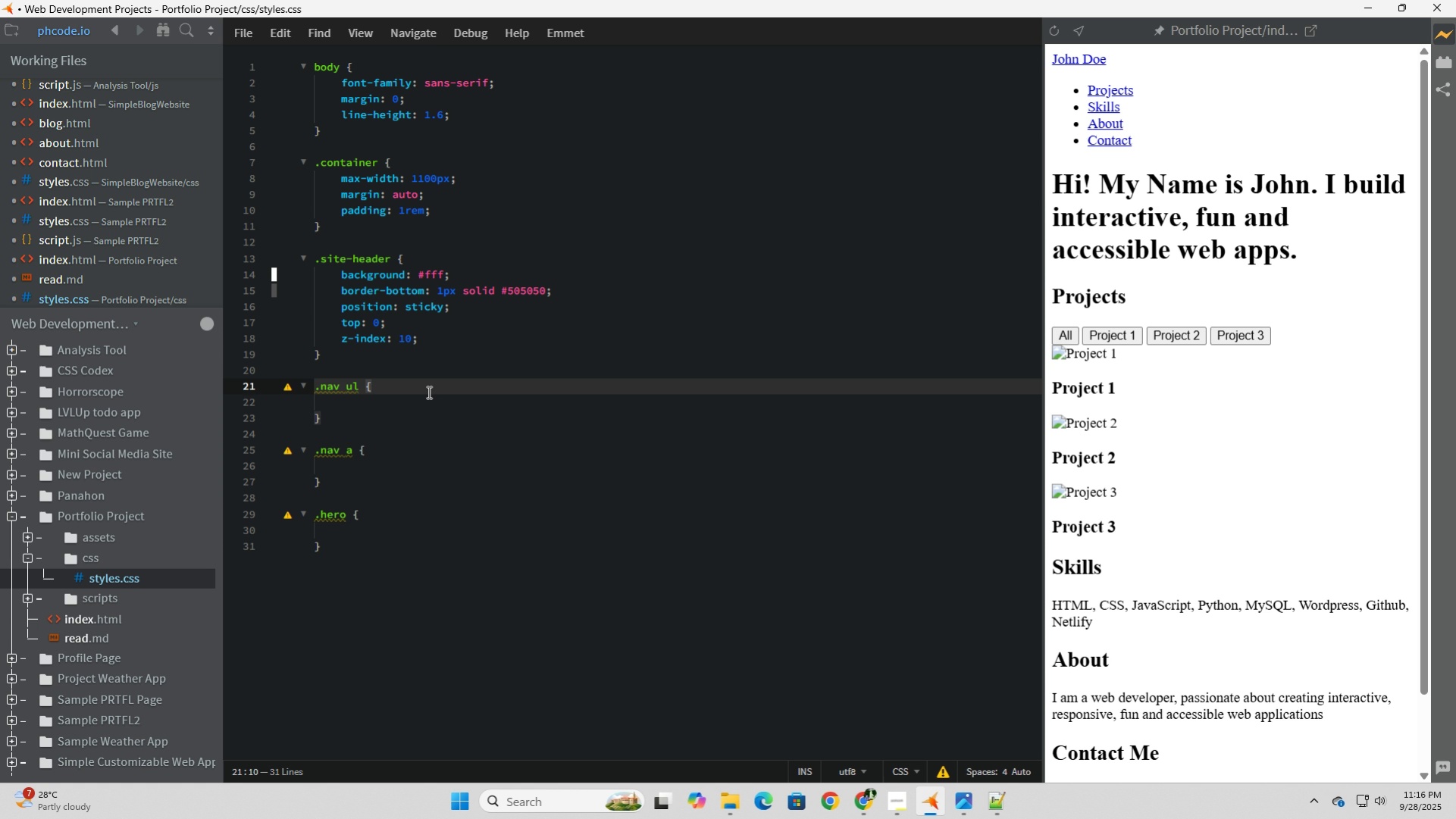 
key(ArrowDown)
 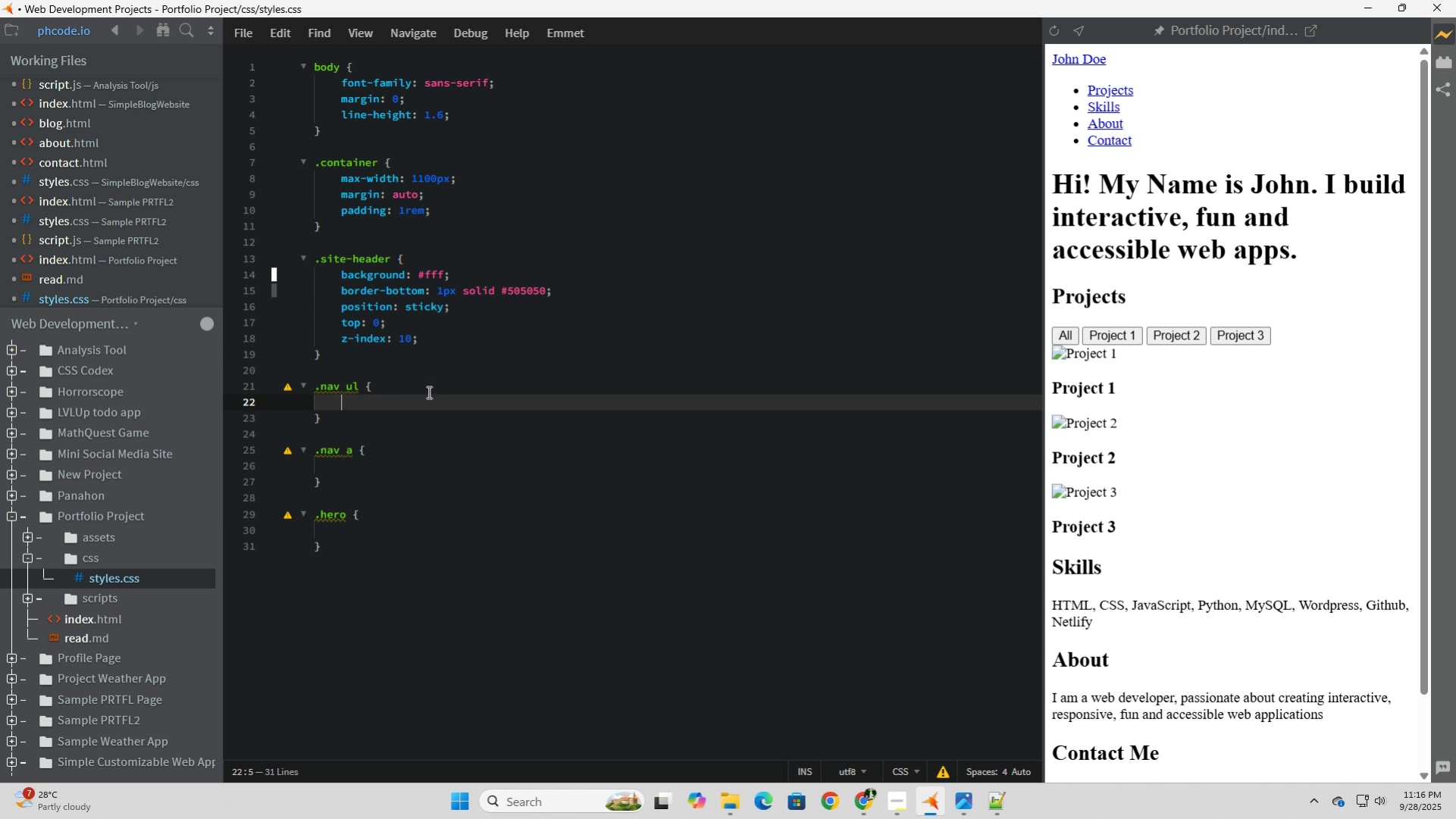 
type(list-style)
key(Tab)
type(none;)
 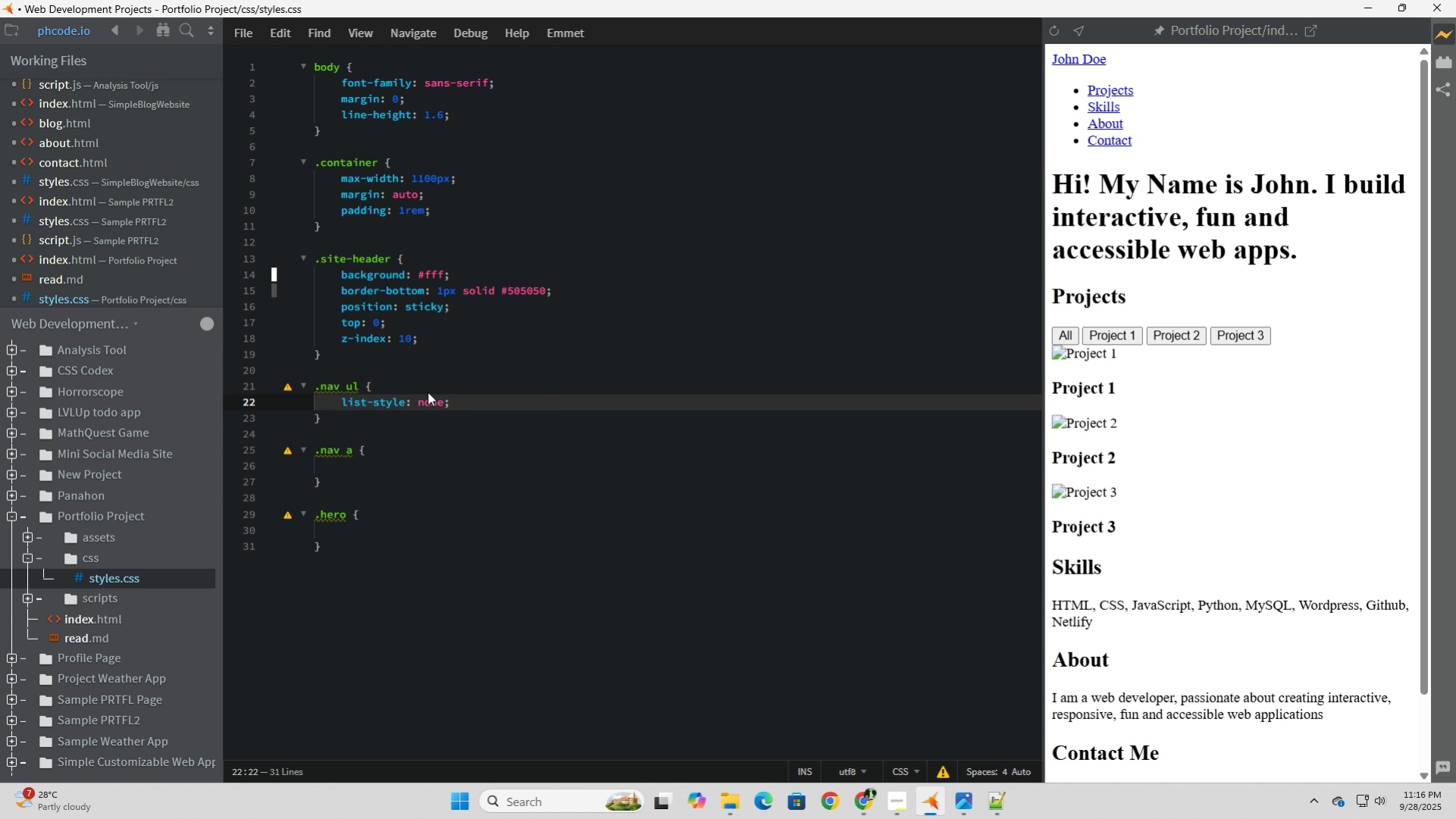 
key(Enter)
 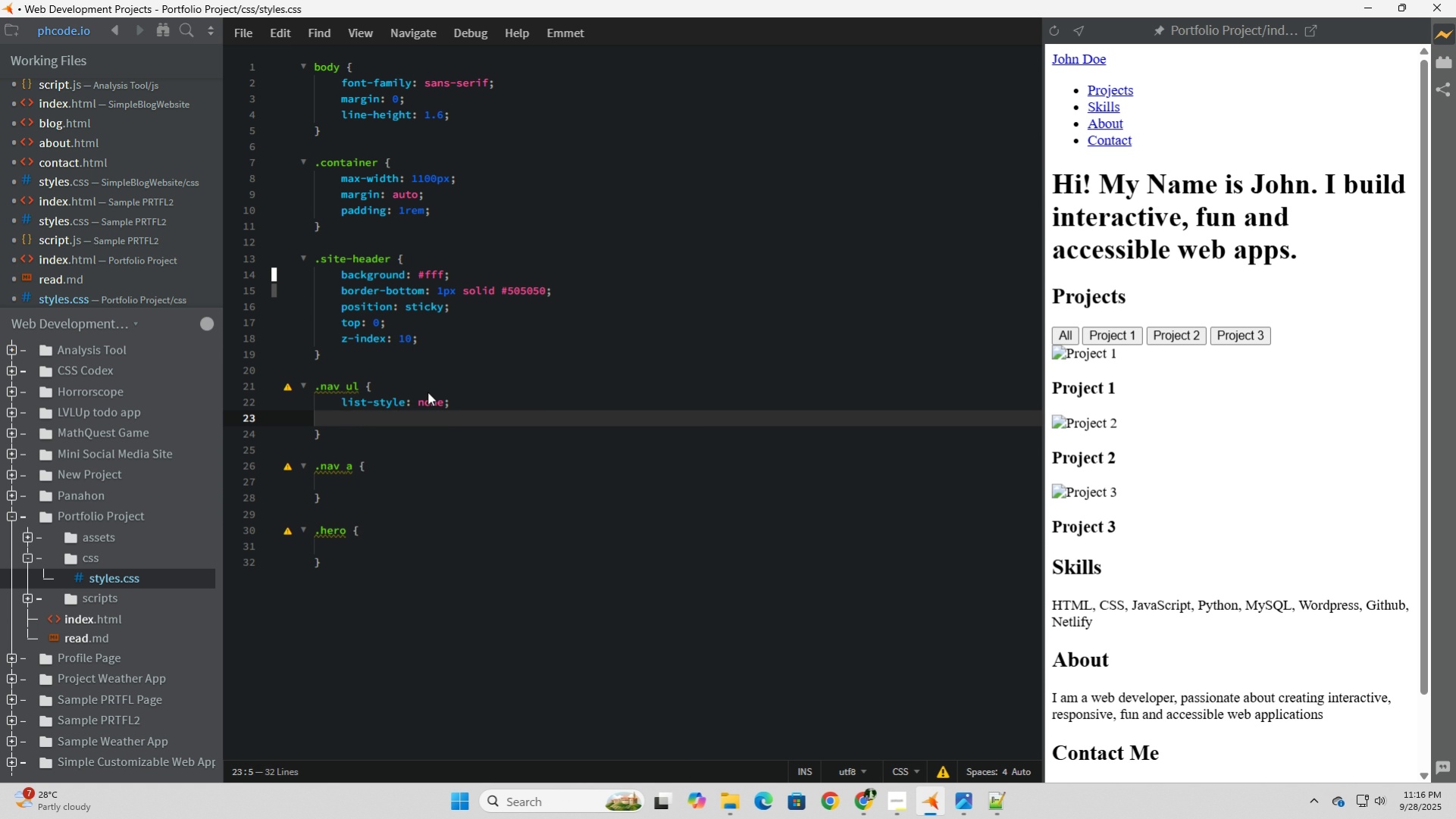 
type(display)
 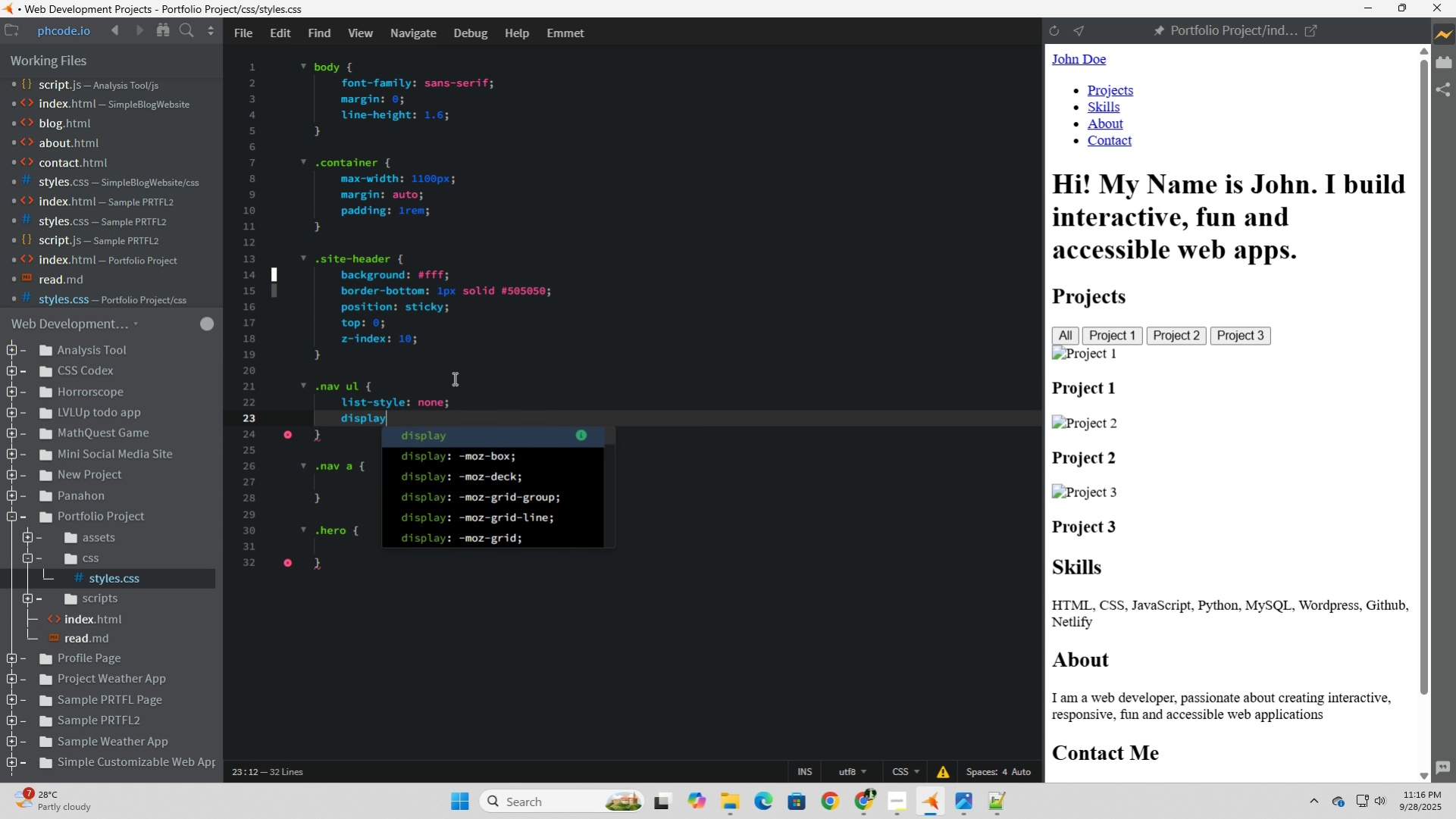 
key(Shift+ShiftRight)
 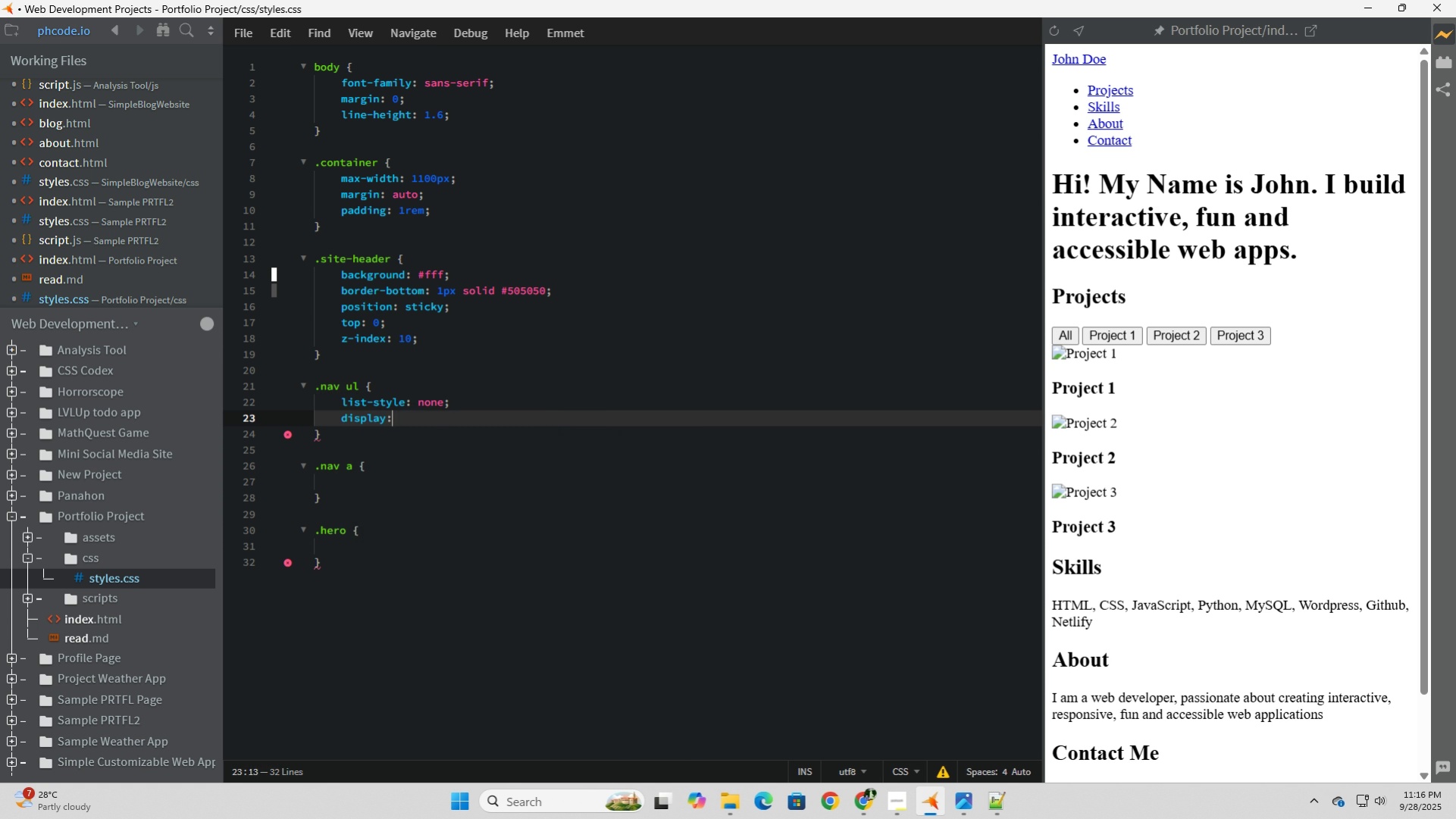 
key(Shift+Semicolon)
 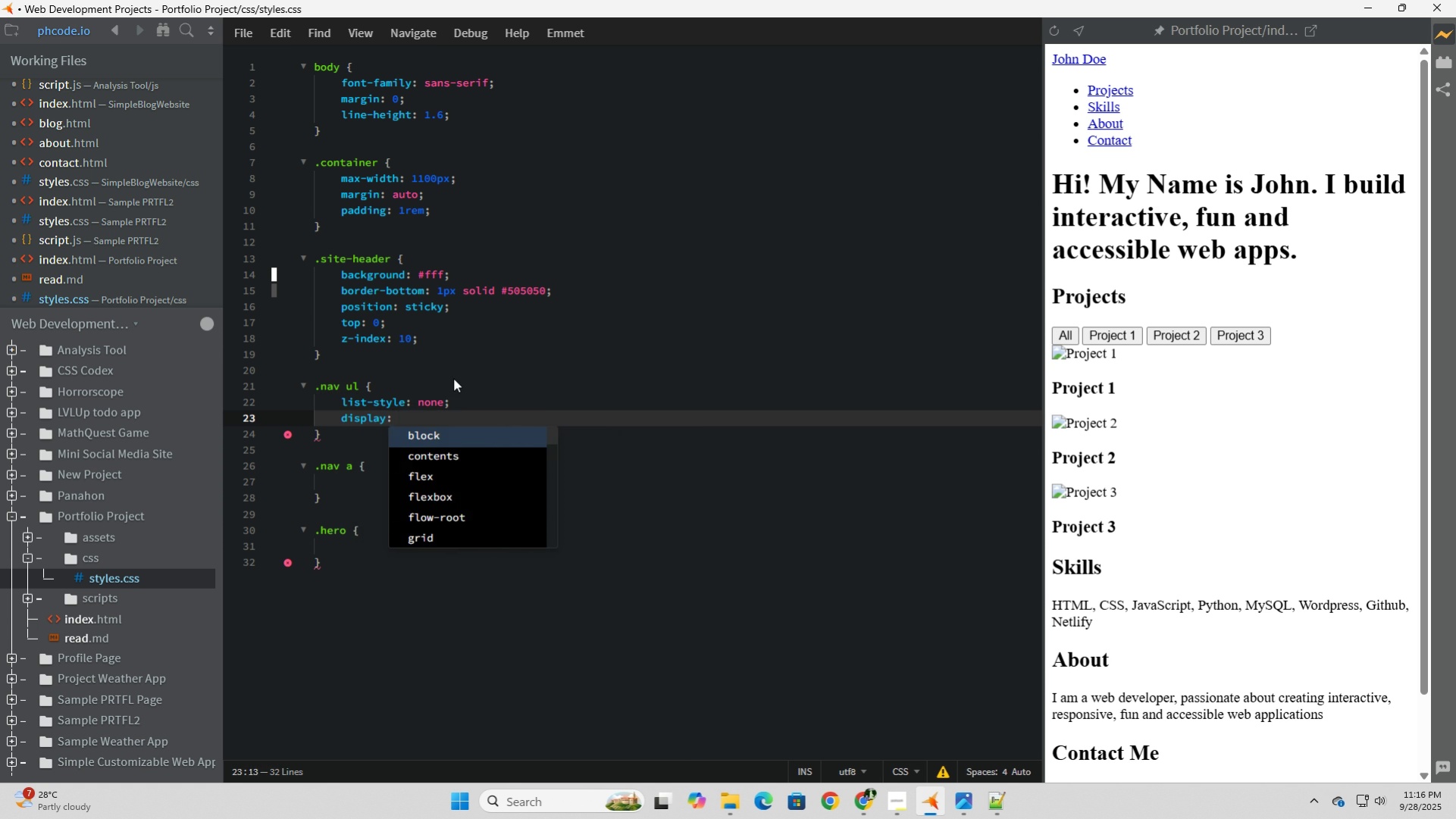 
key(Space)
 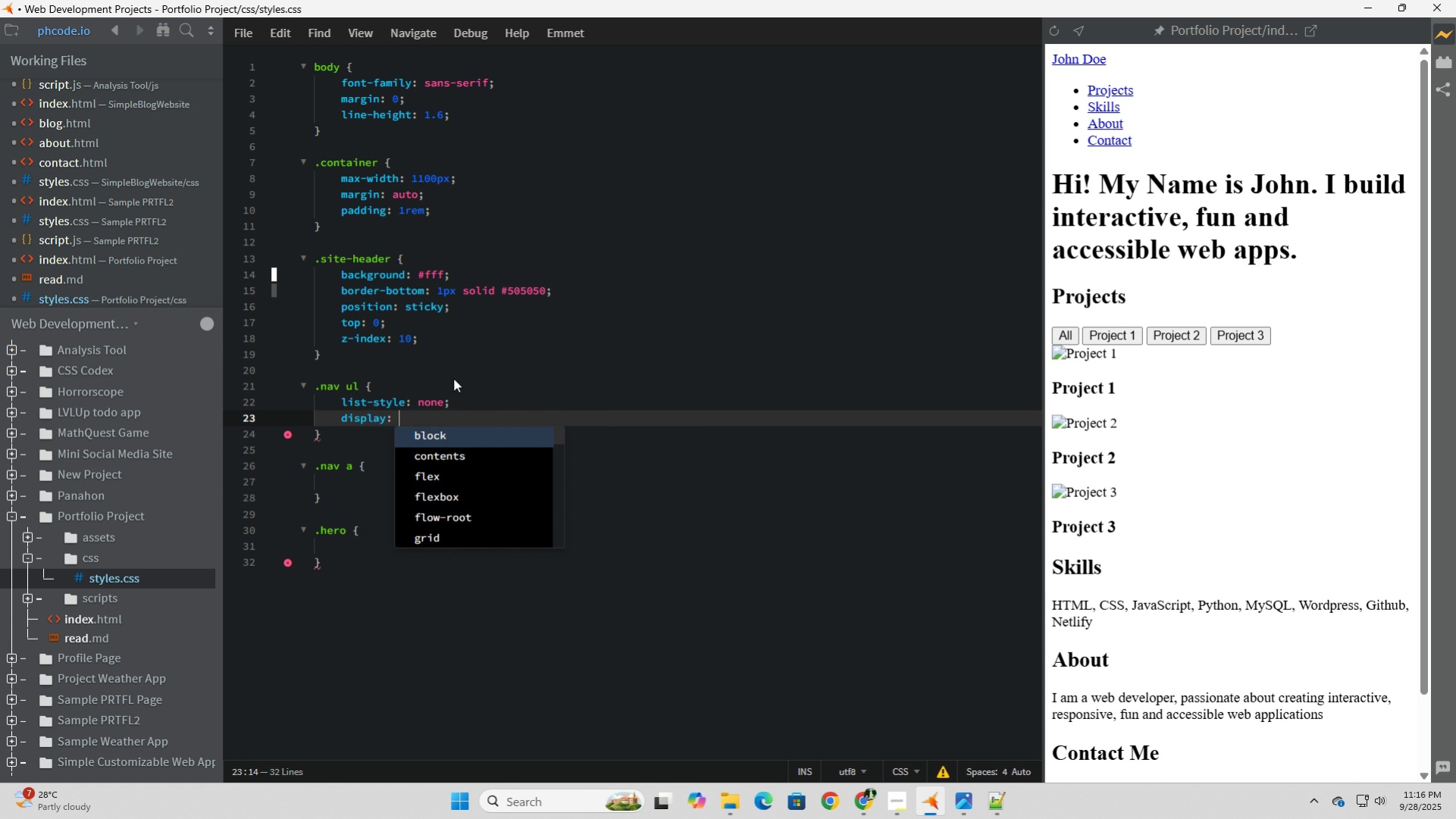 
key(ArrowDown)
 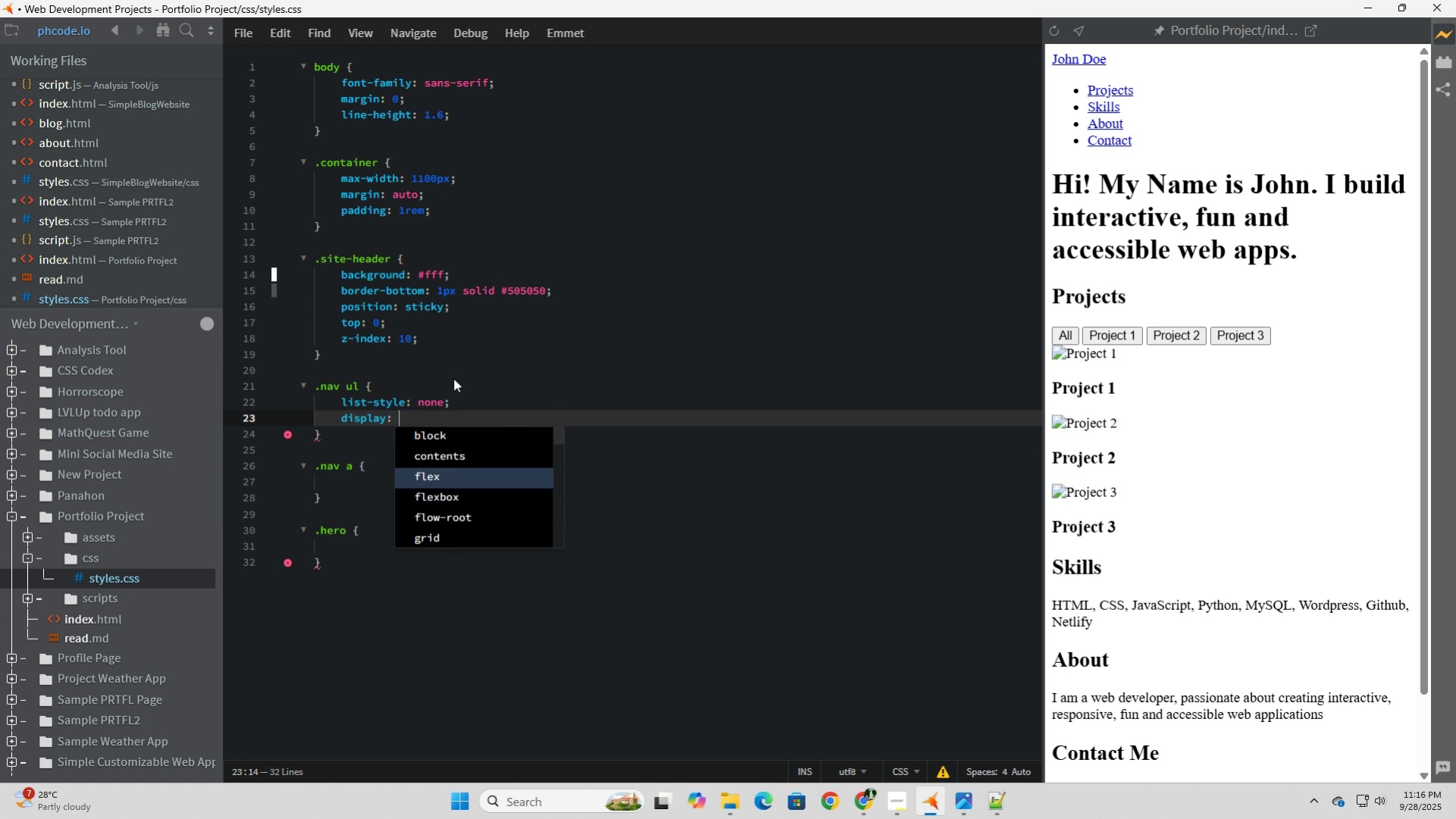 
key(ArrowDown)
 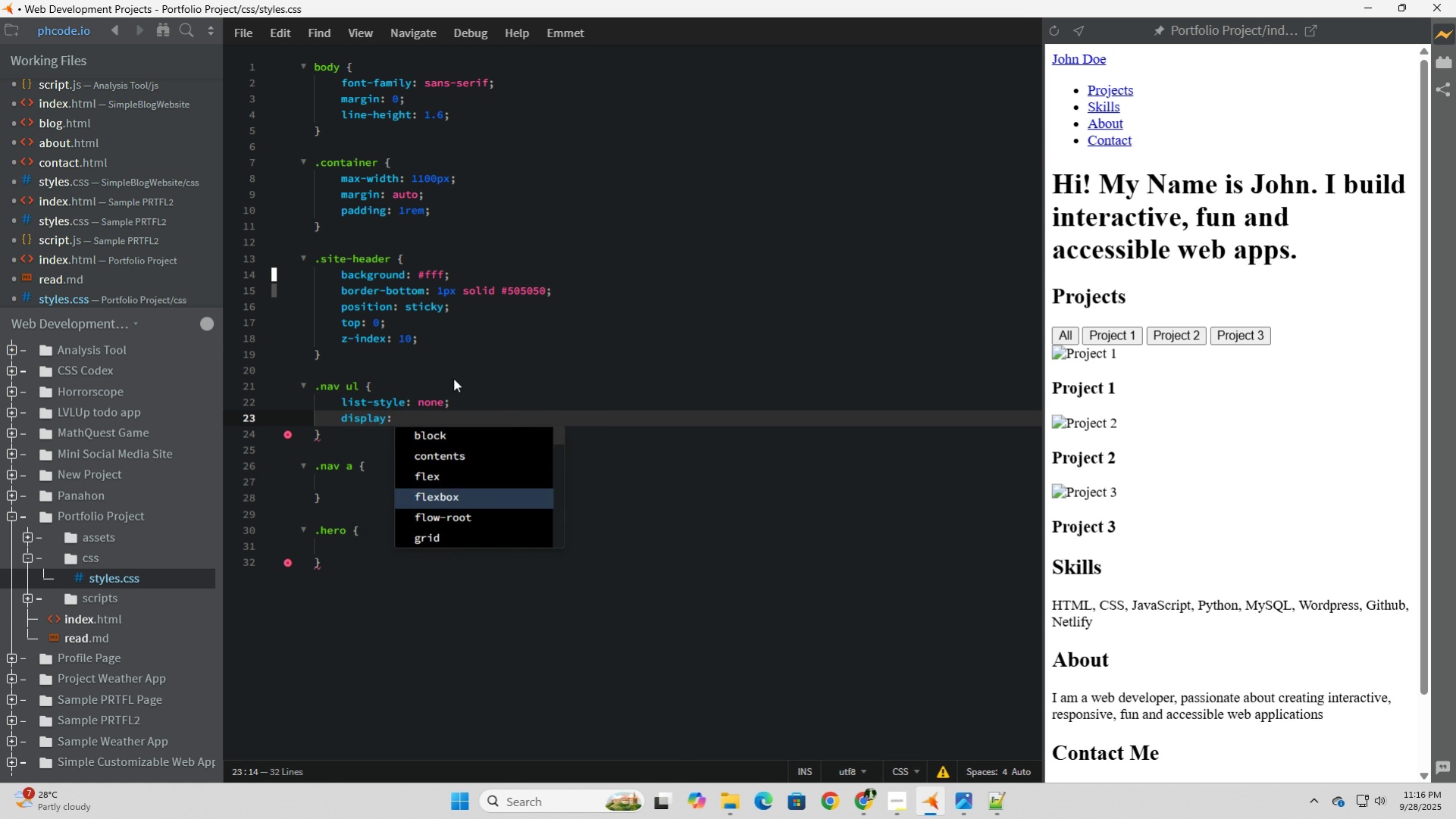 
key(ArrowDown)
 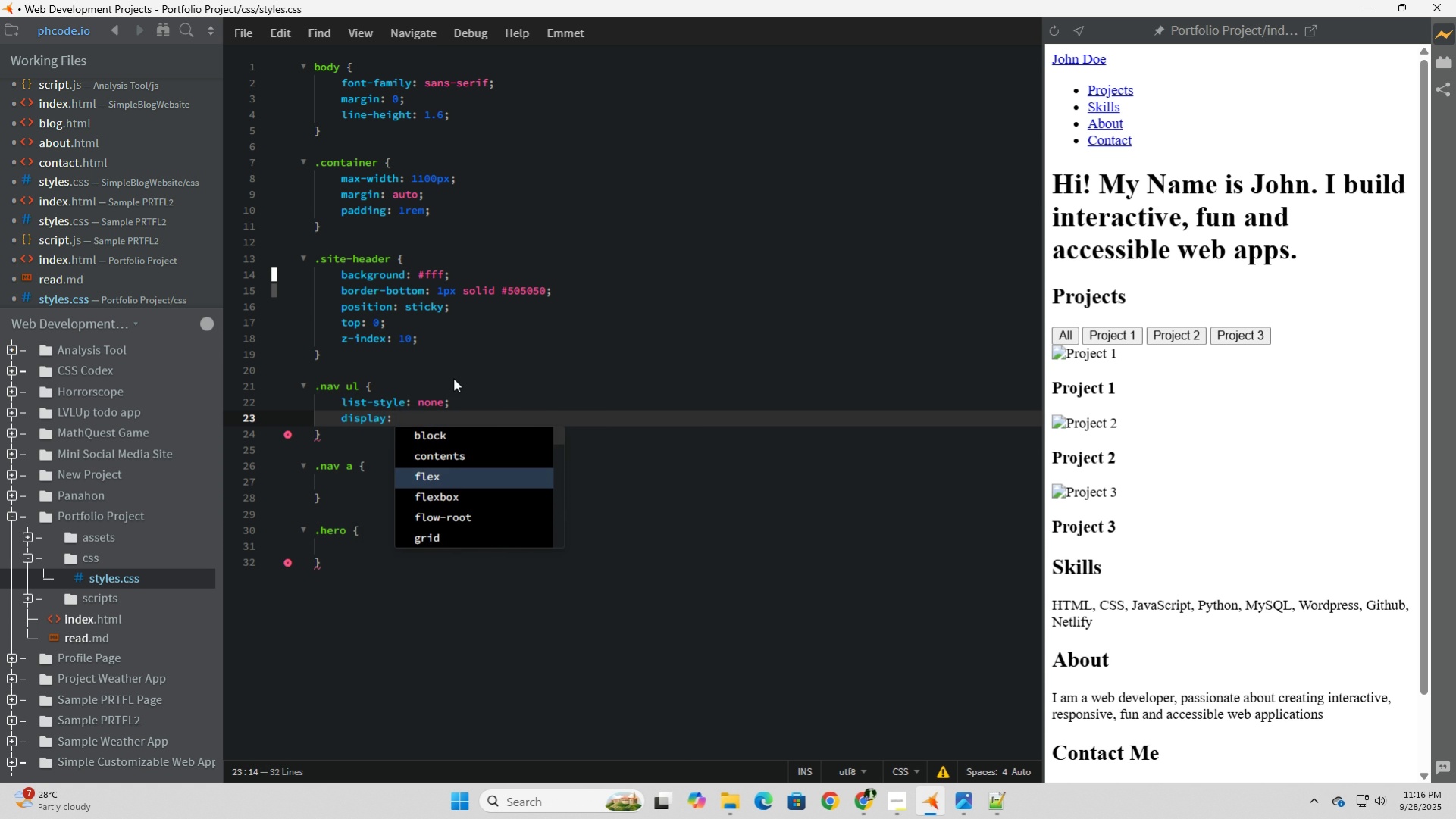 
key(ArrowUp)
 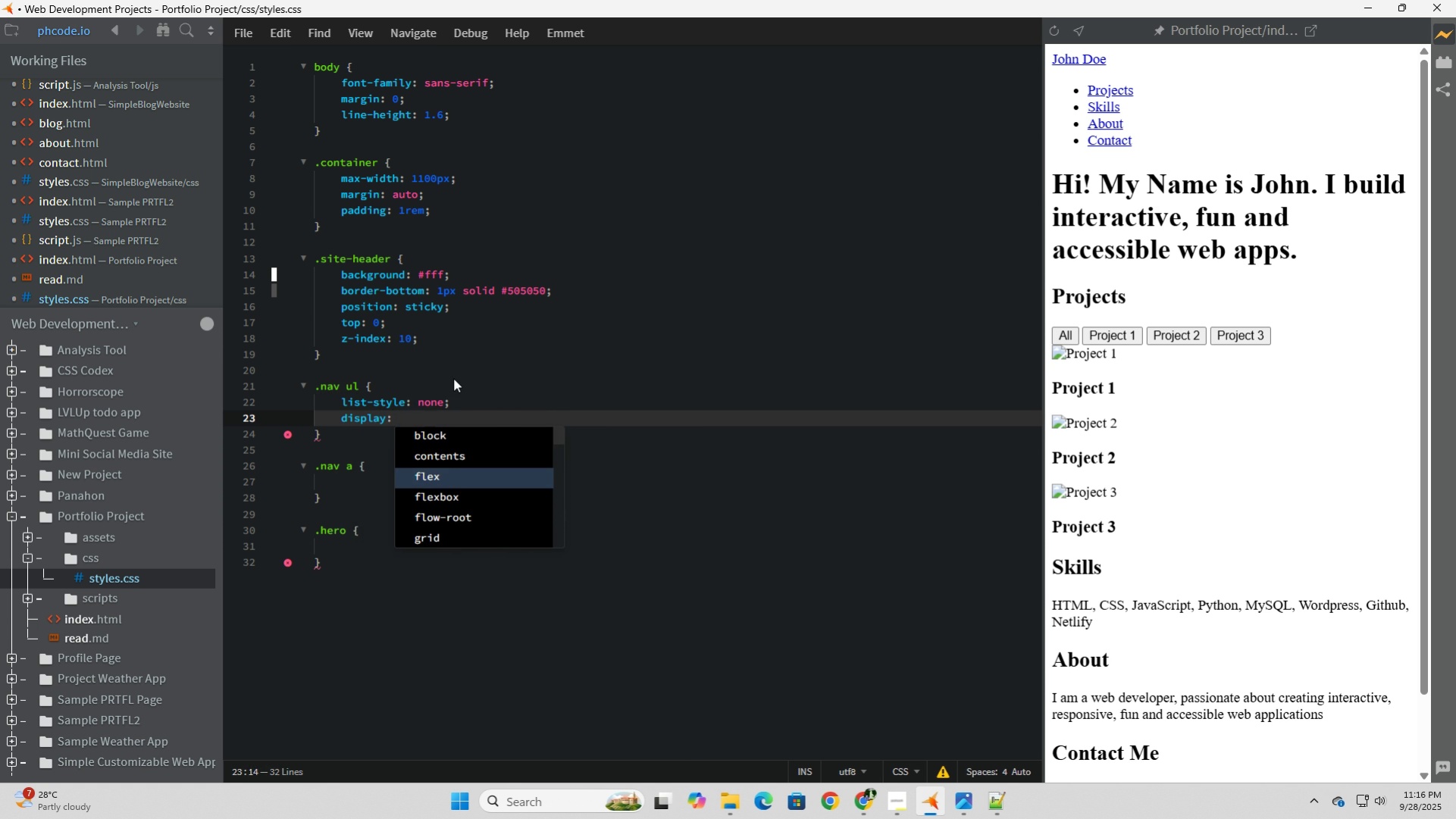 
key(Tab)
 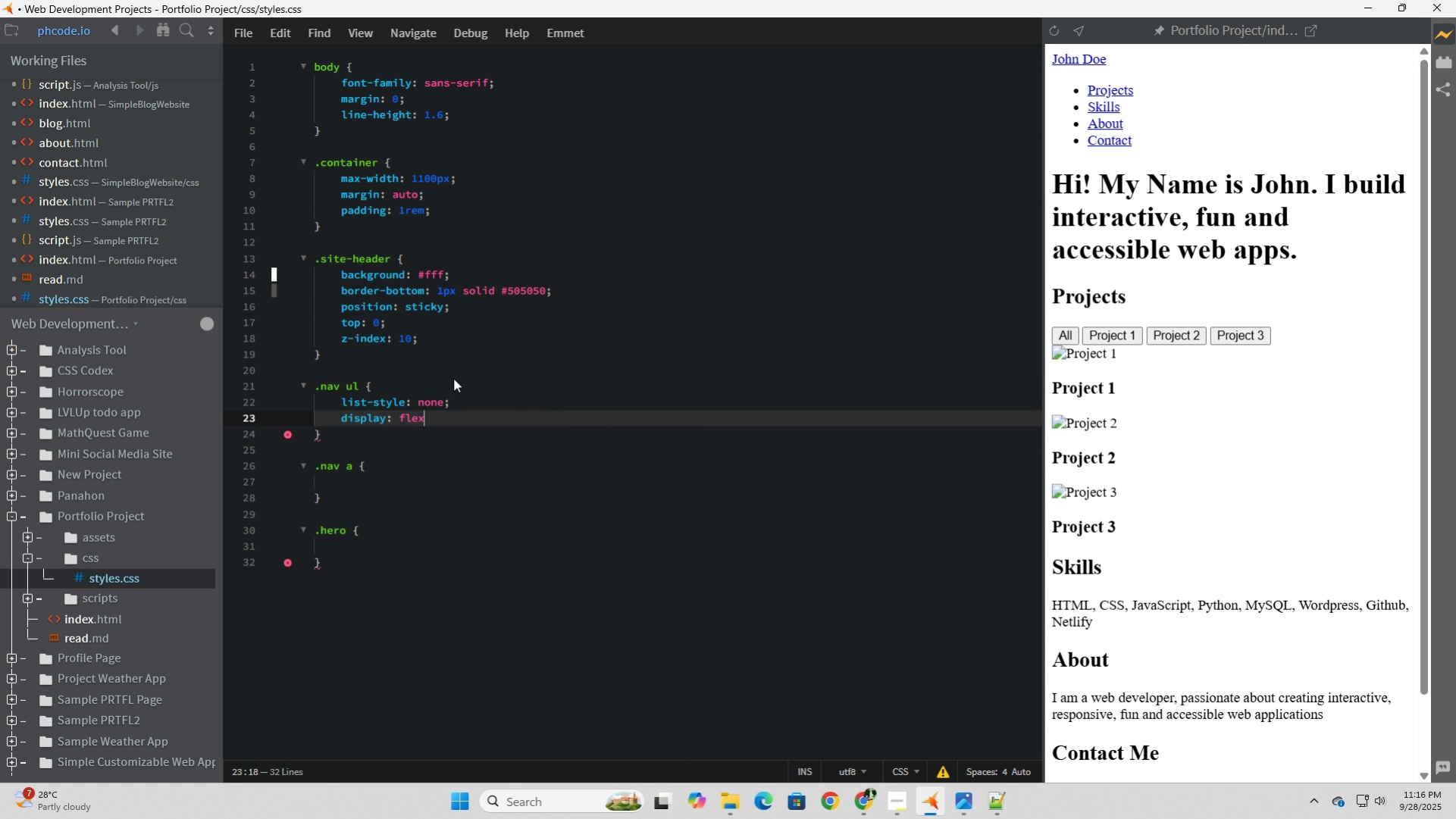 
key(Semicolon)
 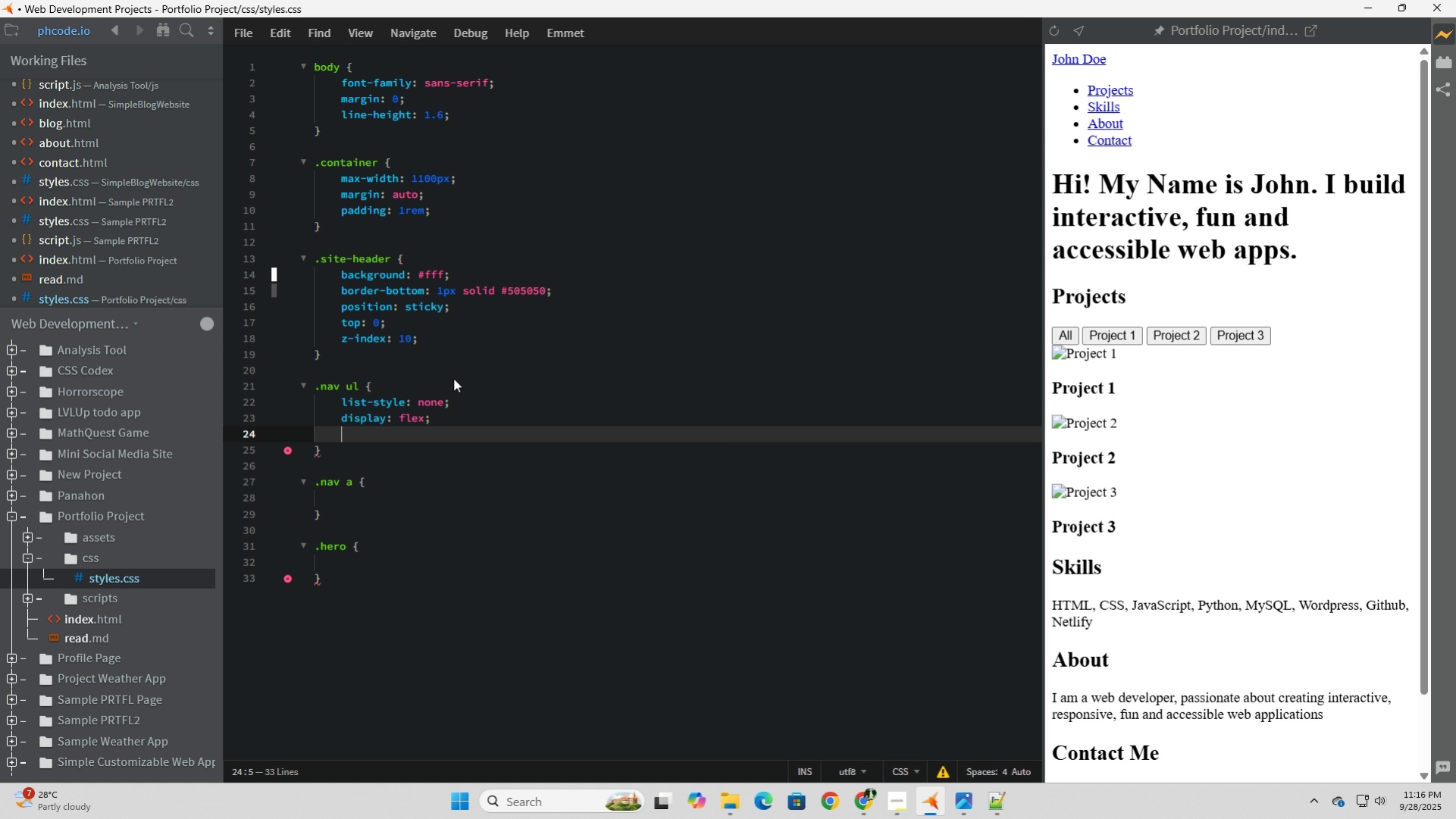 
key(Enter)
 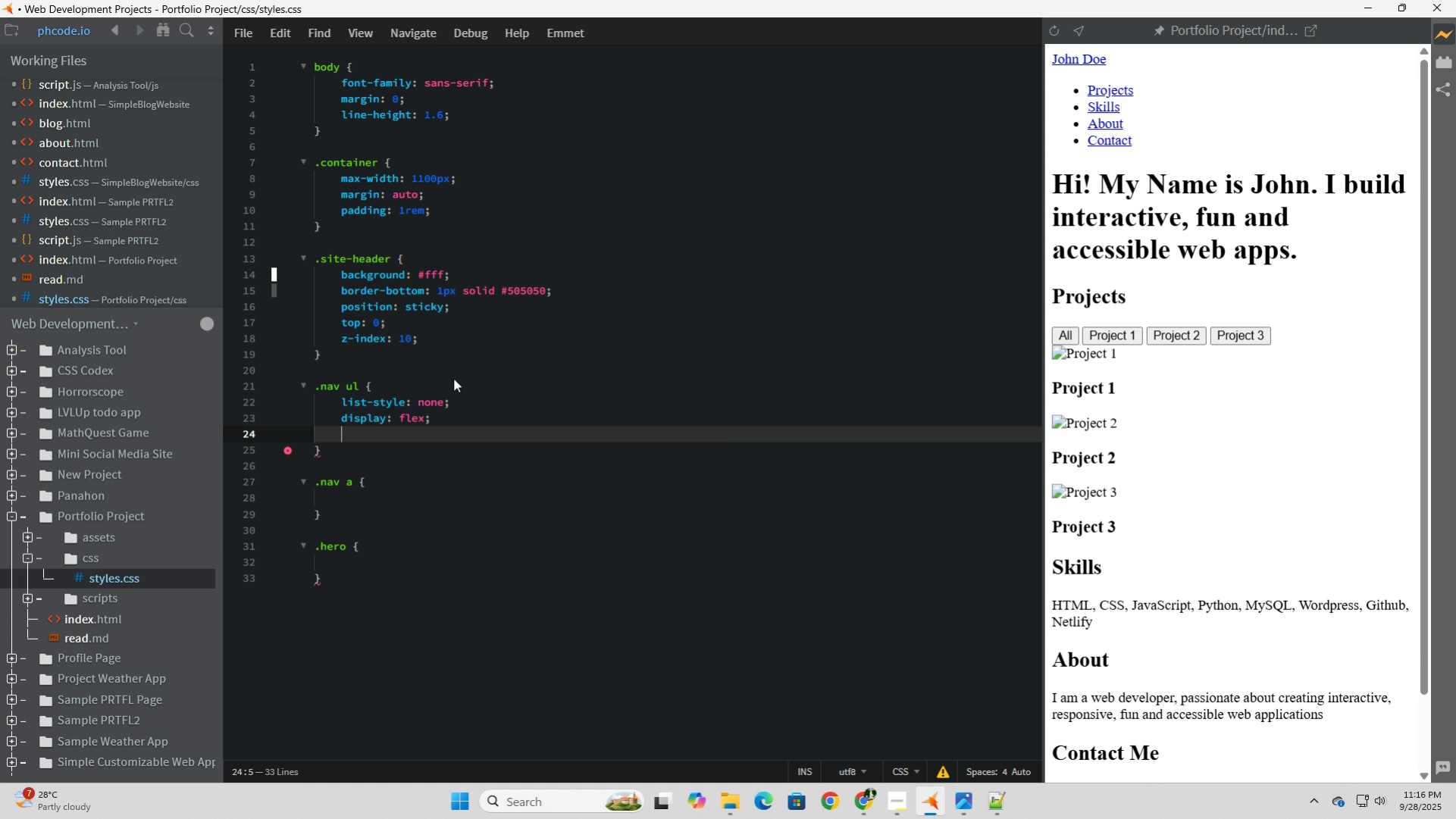 
type(gap)
key(Tab)
type(1rem)
key(Backspace)
key(Backspace)
key(Backspace)
key(Backspace)
type(lrem)
key(Backspace)
key(Backspace)
key(Backspace)
key(Backspace)
type(1rem;)
 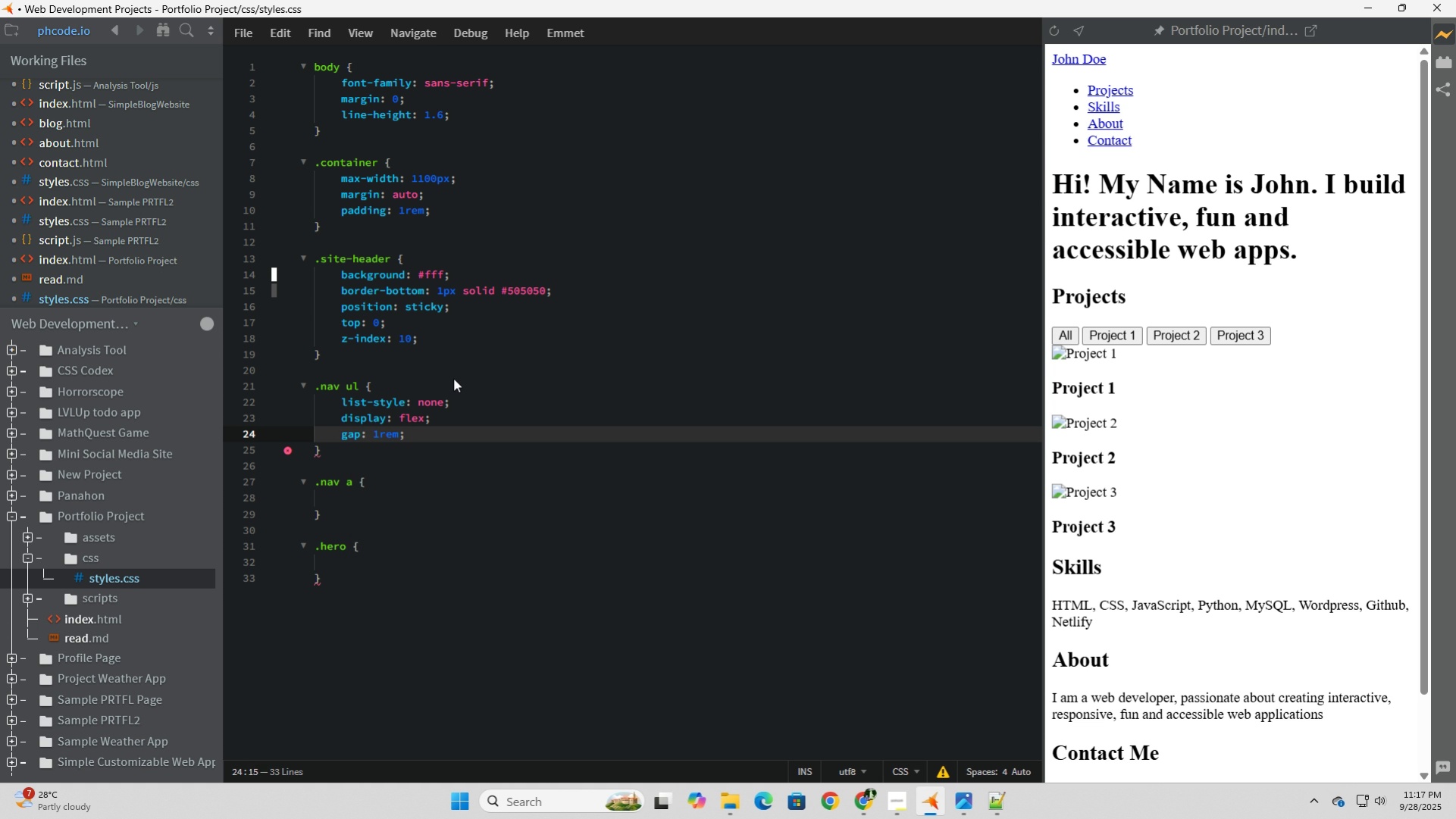 
key(Enter)
 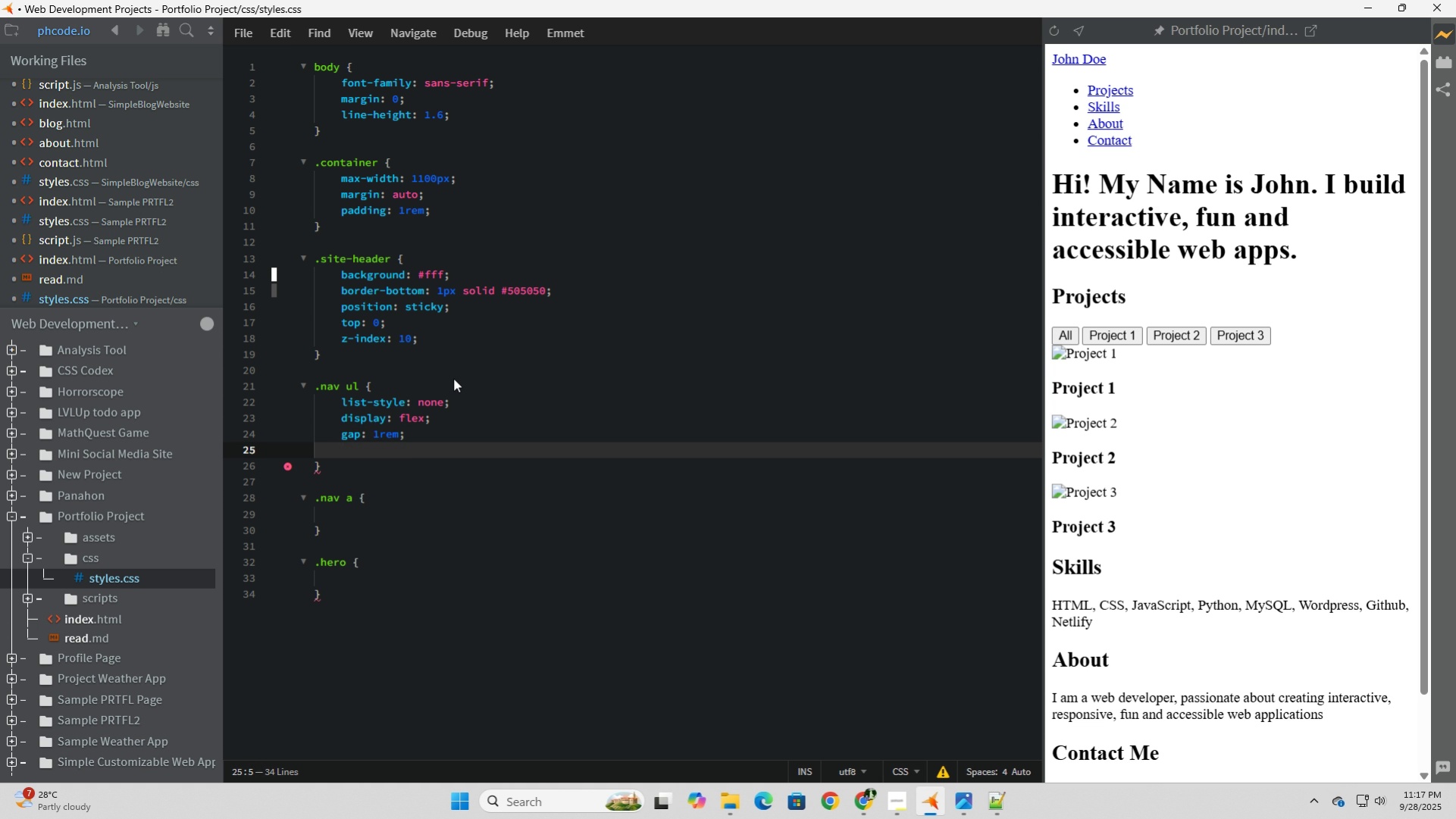 
type(padd)
key(Tab)
type(0;)
 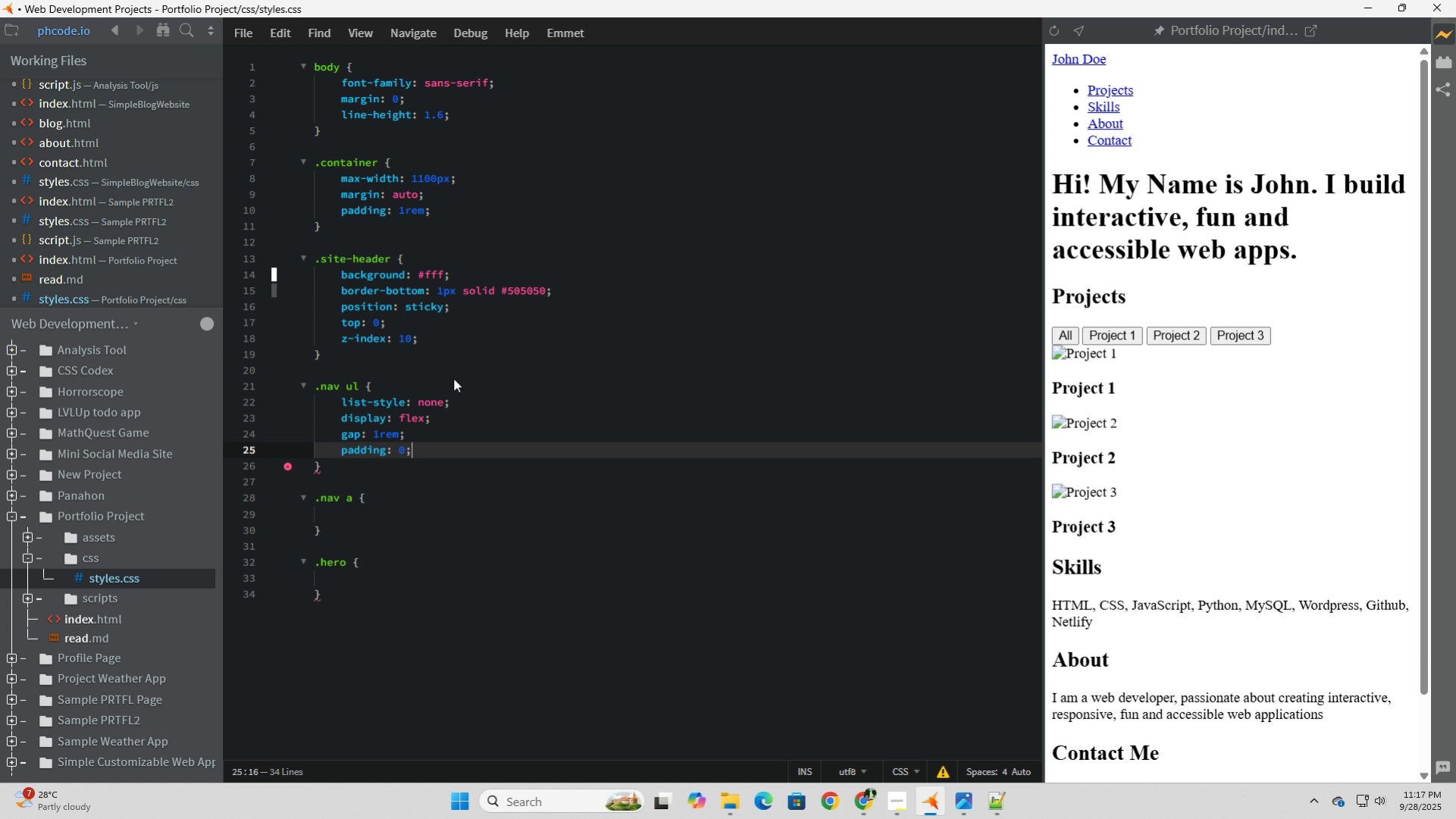 
key(ArrowDown)
 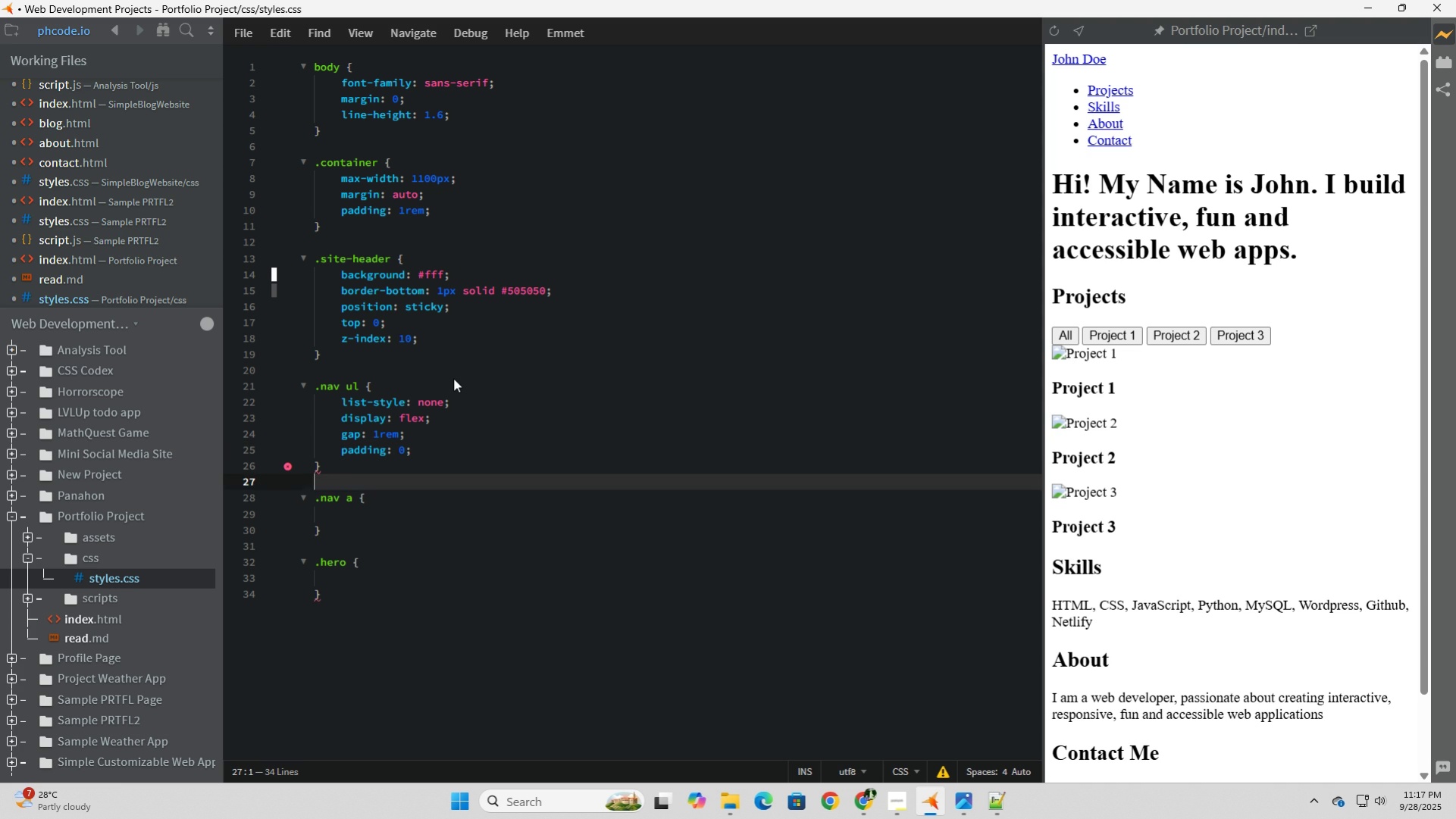 
key(ArrowDown)
 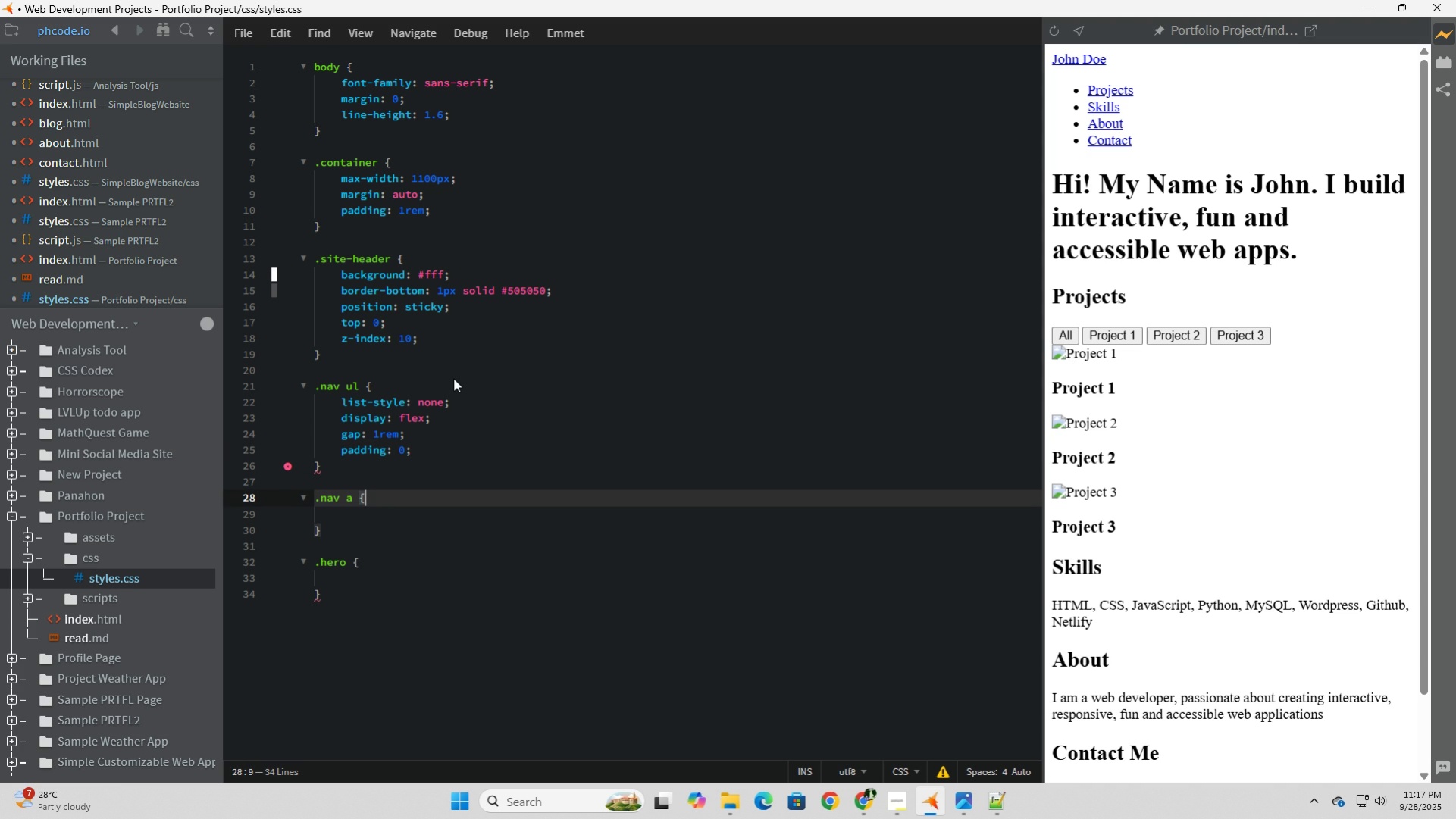 
key(ArrowDown)
 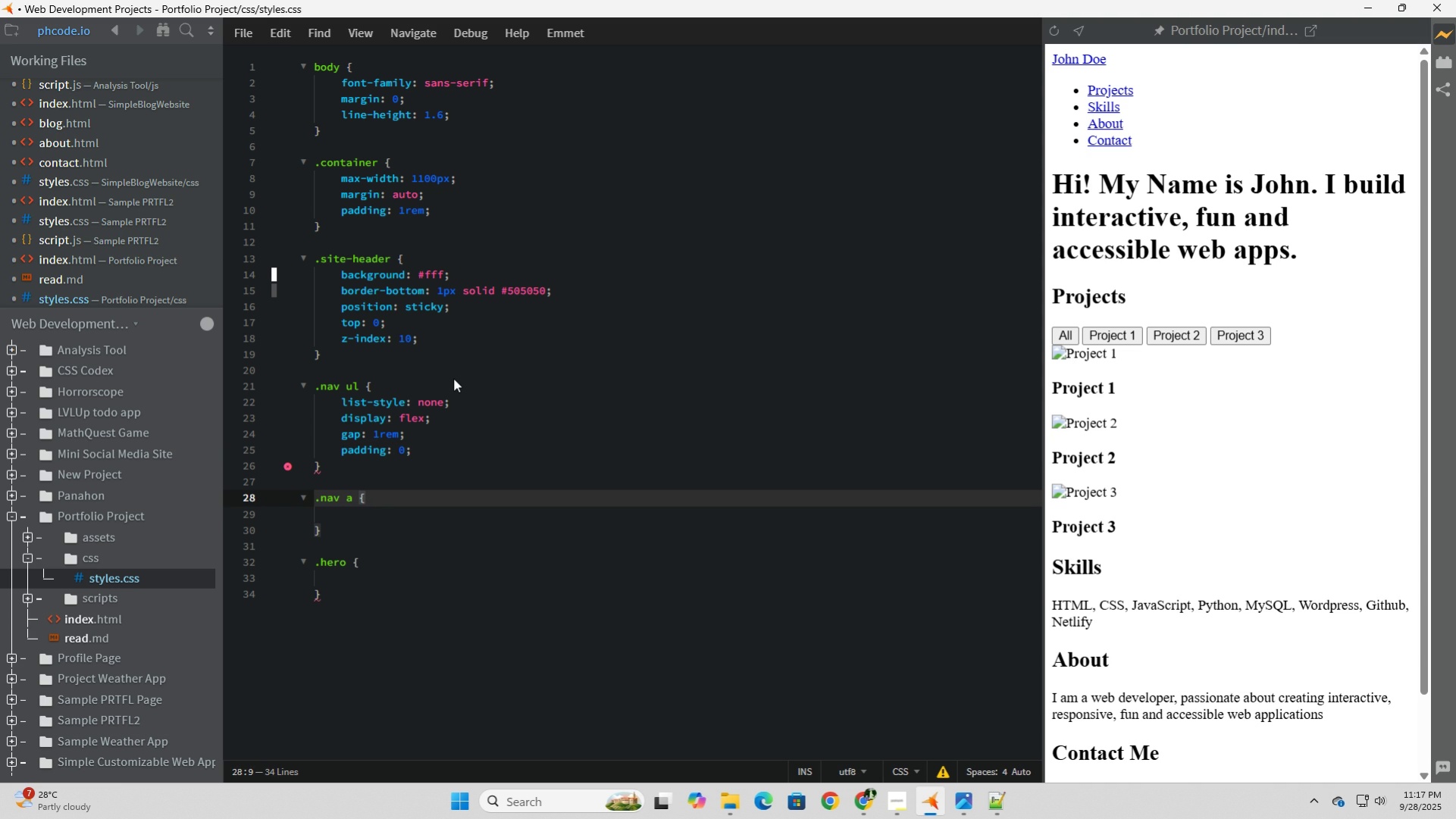 
key(ArrowDown)
 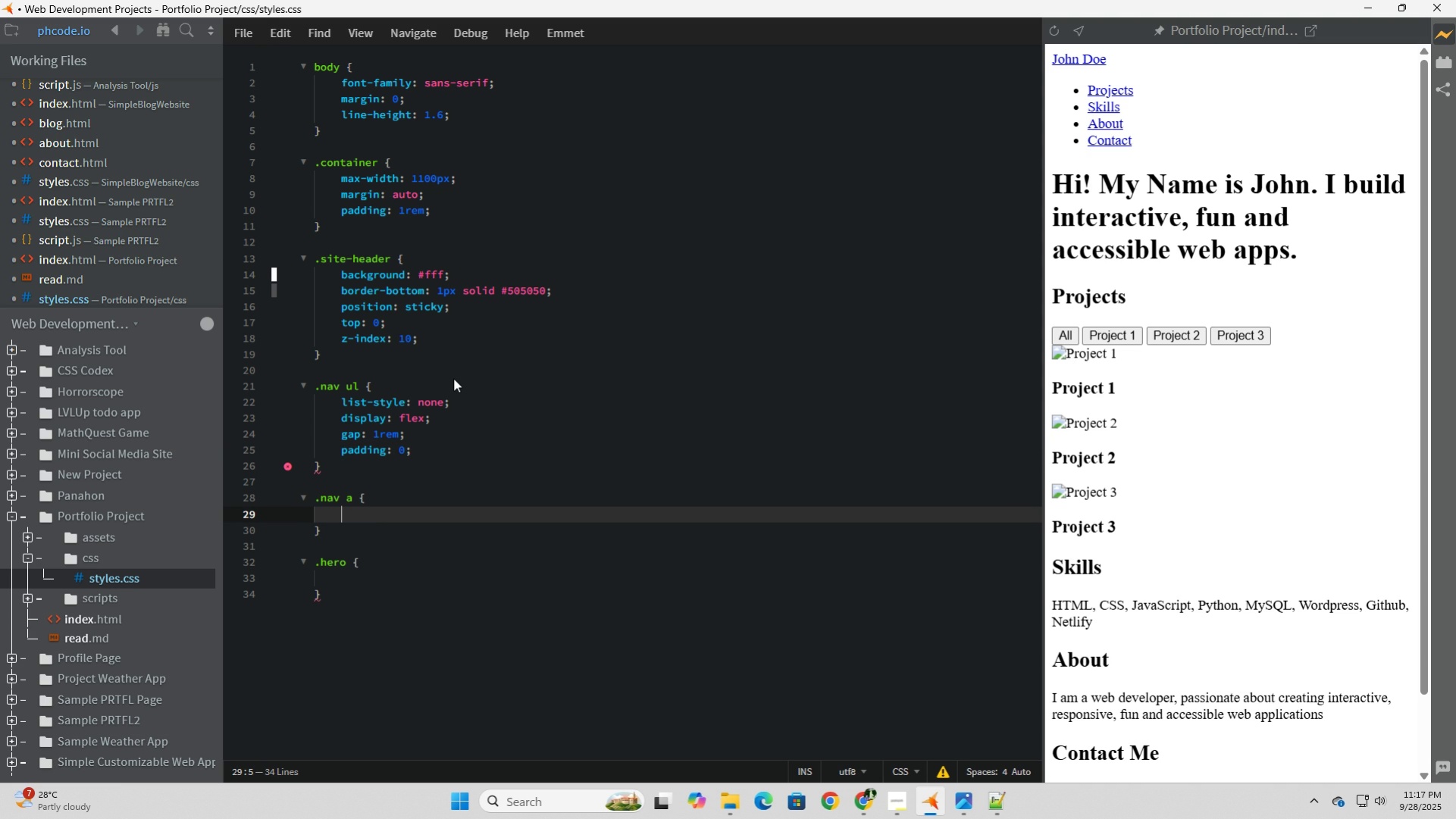 
type(textr)
key(Backspace)
type(-d)
key(Tab)
 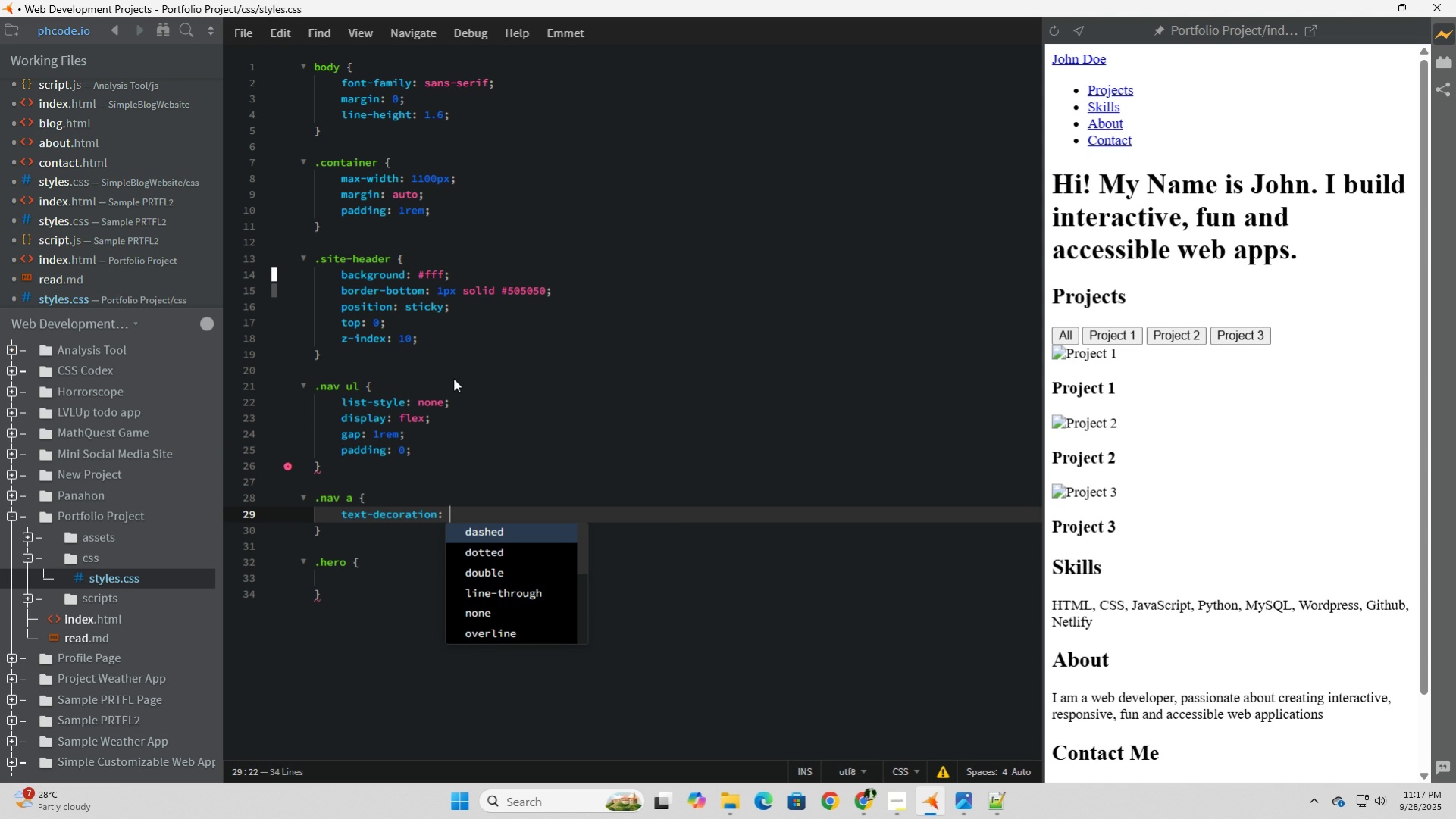 
wait(8.17)
 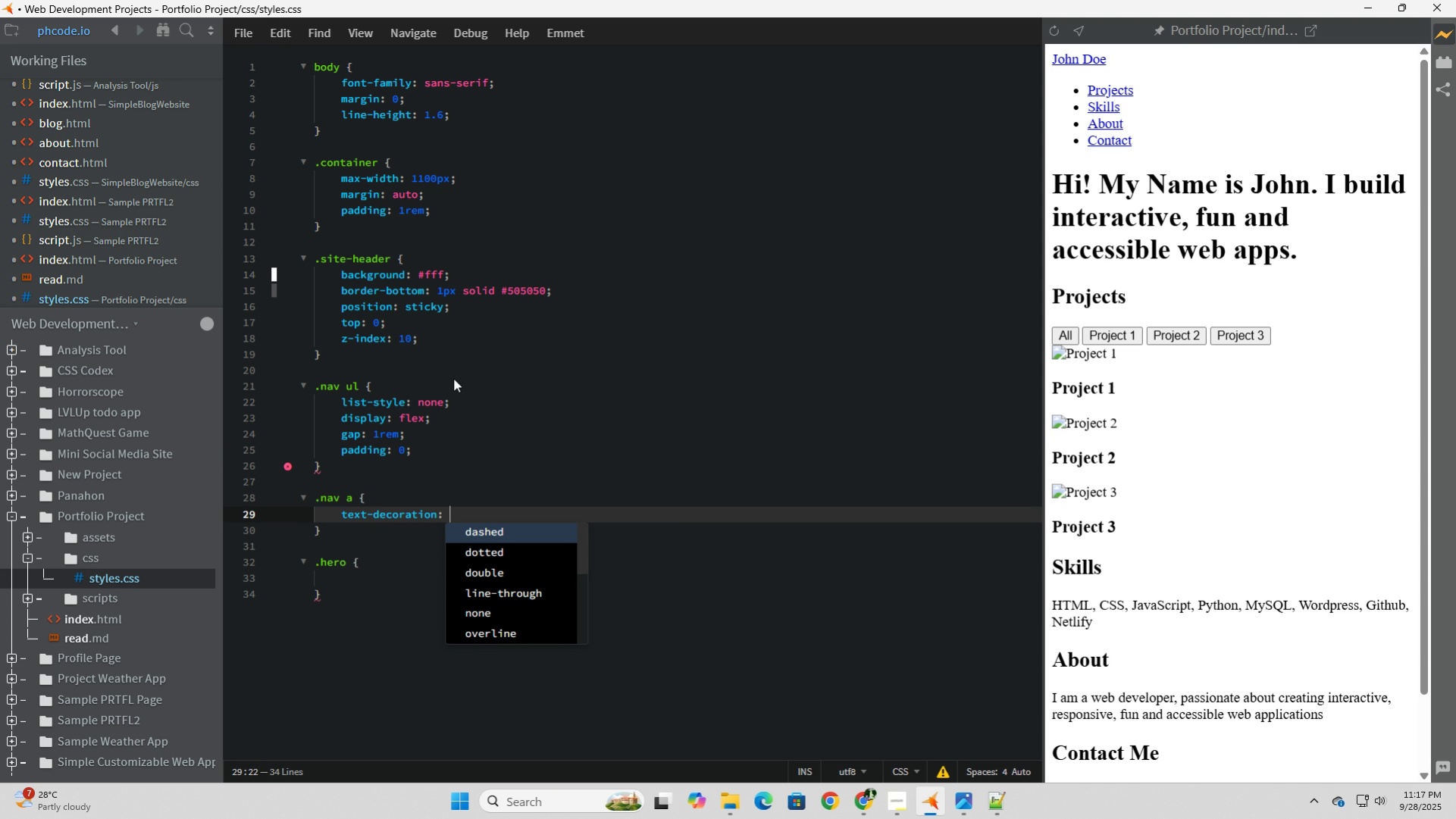 
type(none;)
 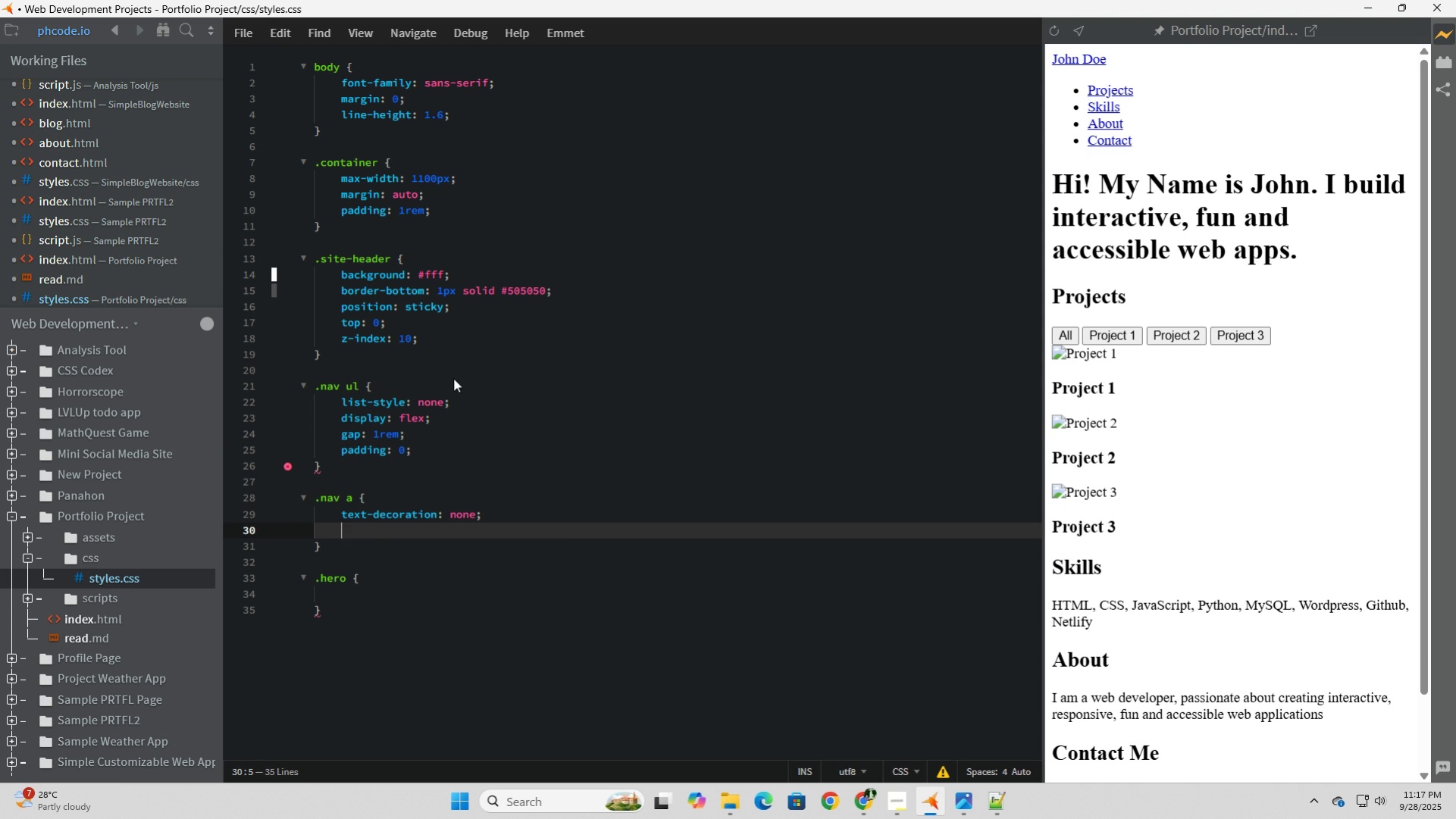 
key(Enter)
 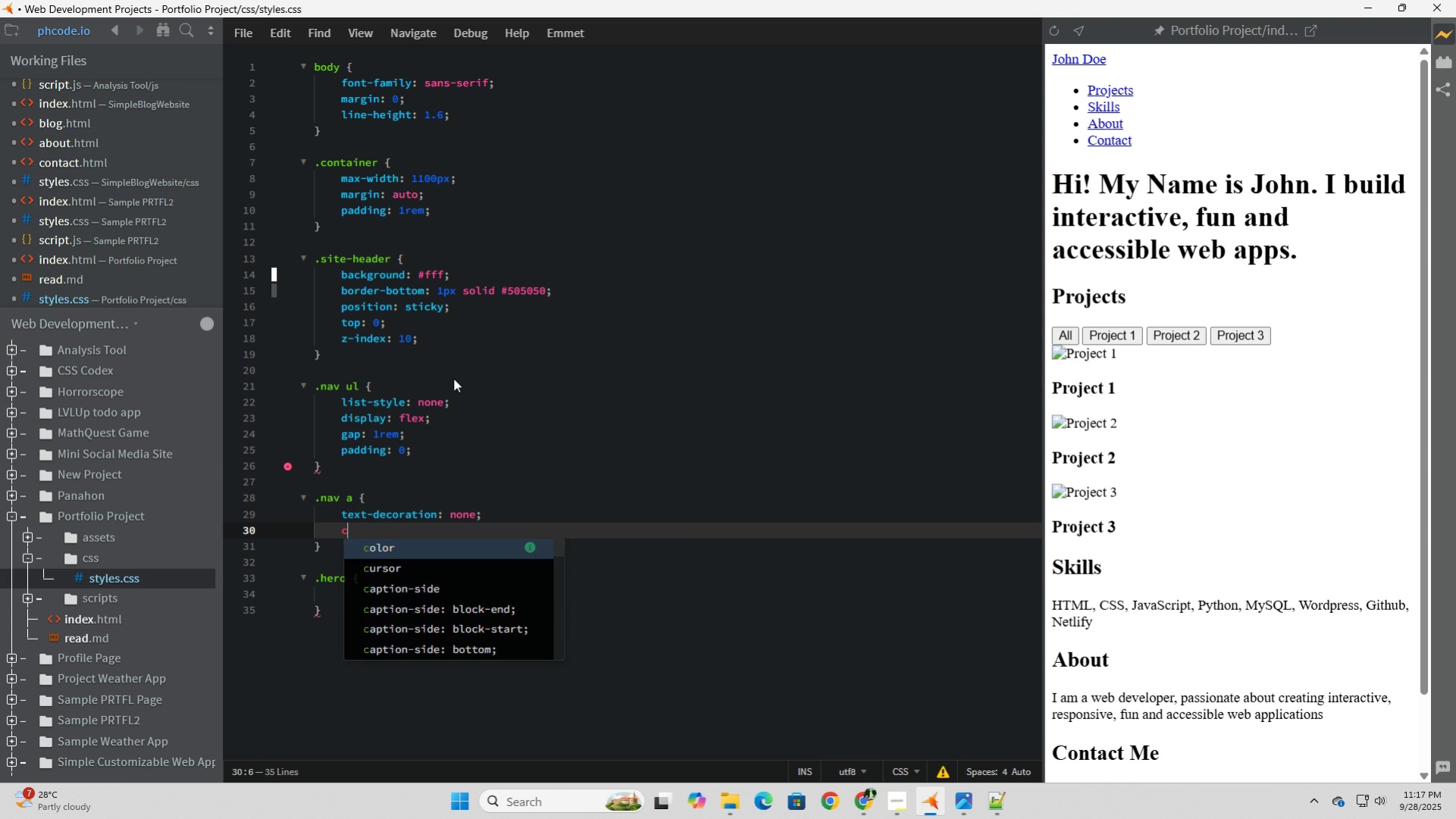 
type(colo)
key(Tab)
 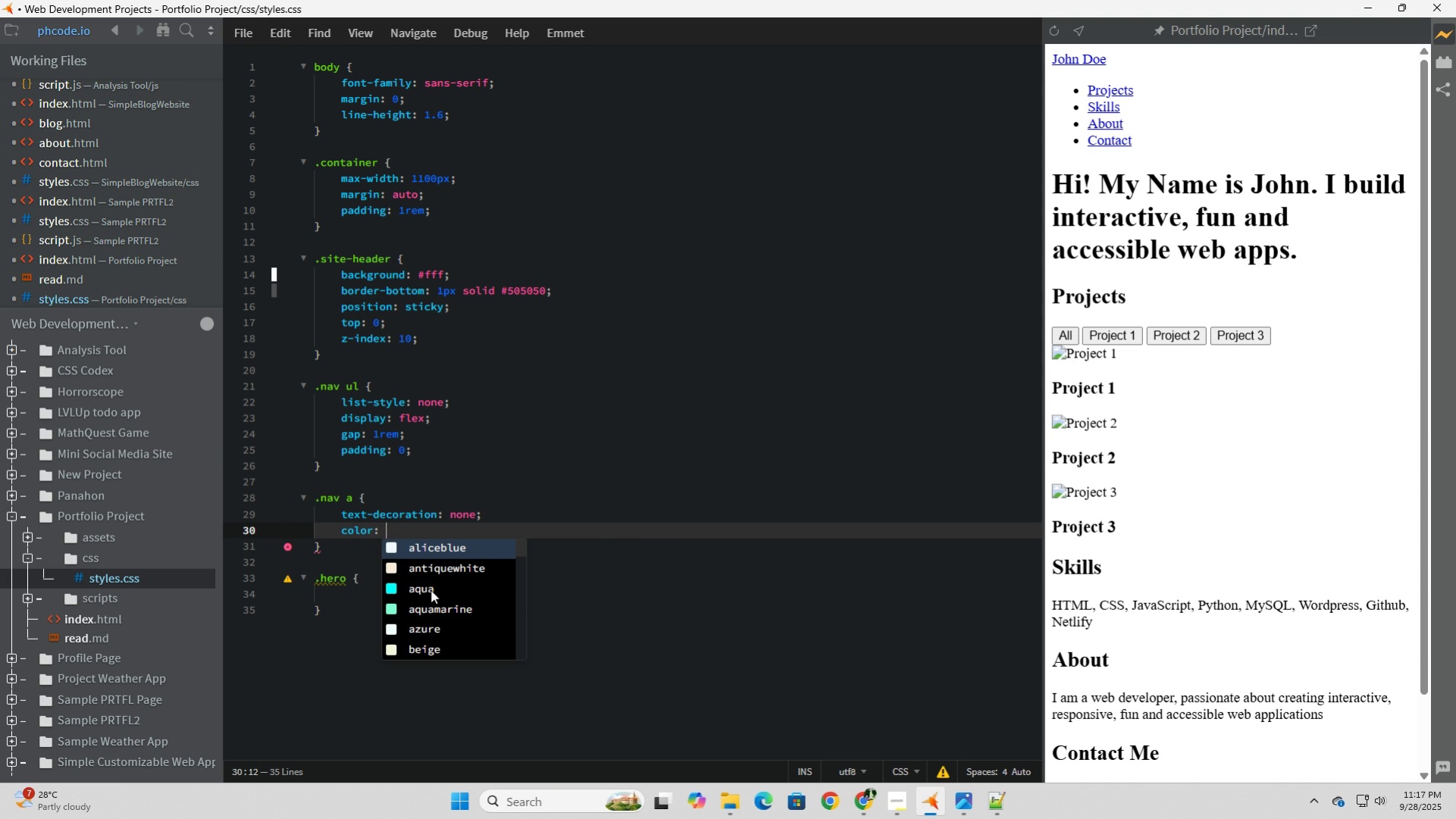 
wait(6.82)
 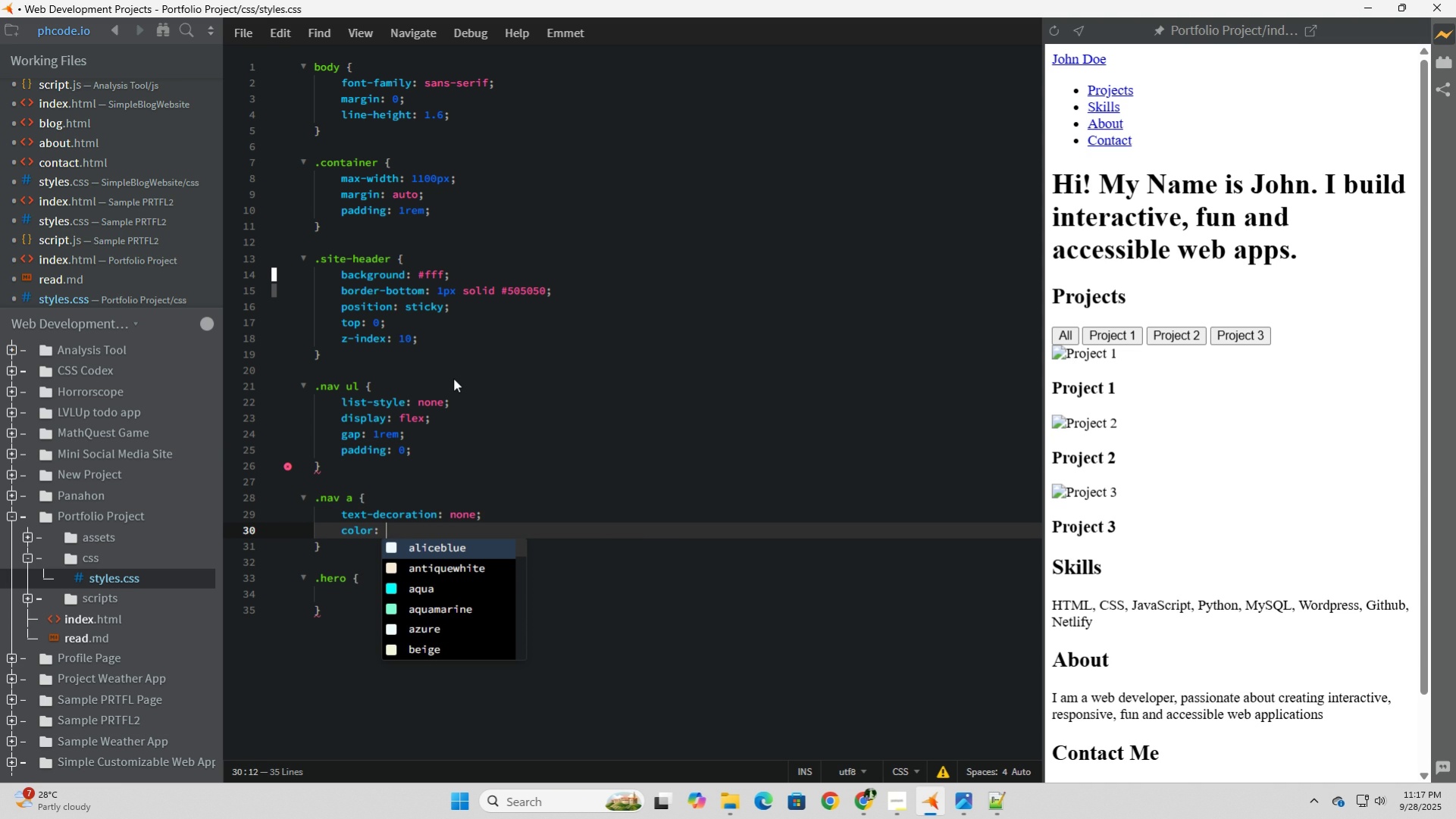 
left_click([428, 605])
 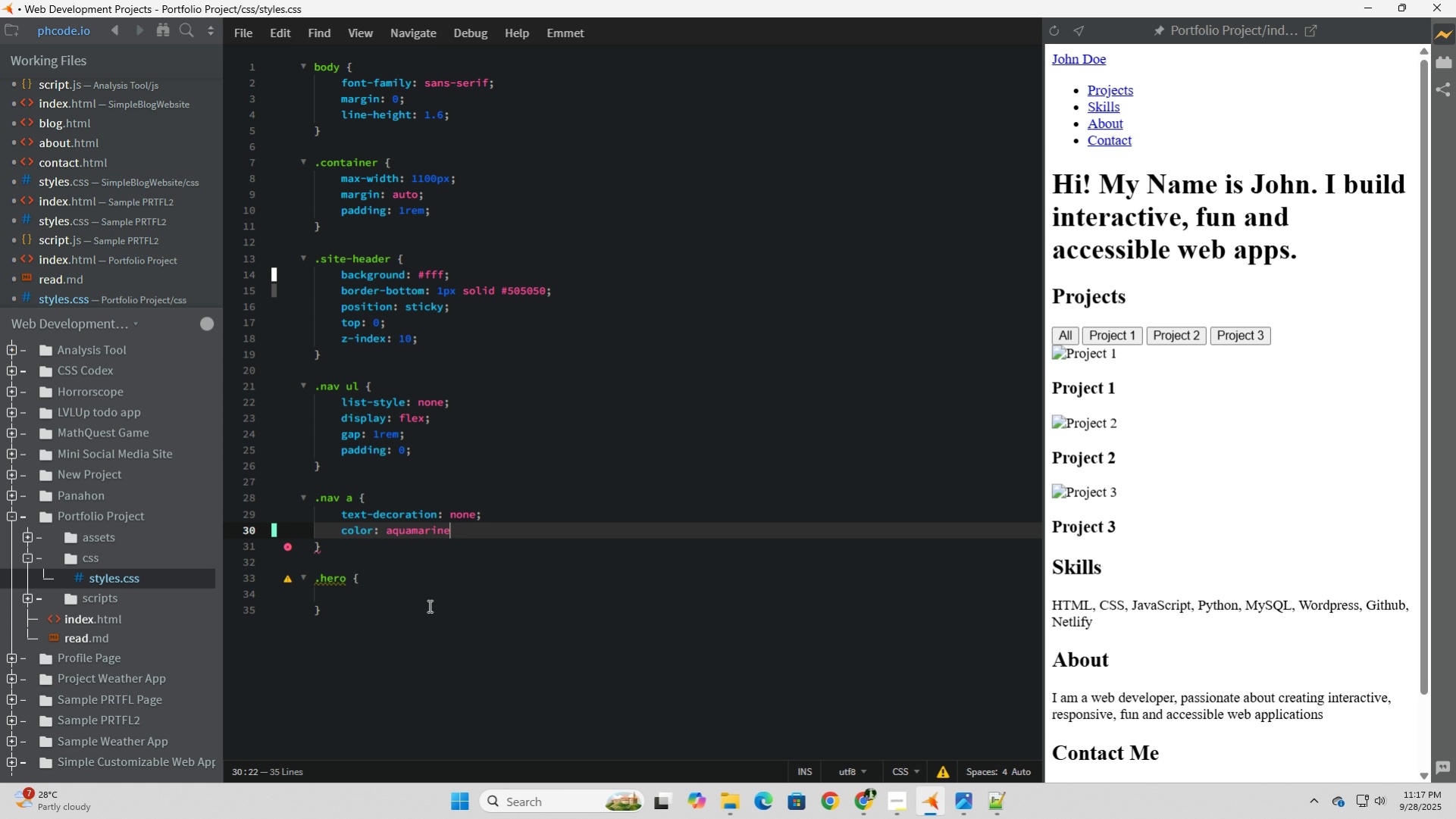 
key(Semicolon)
 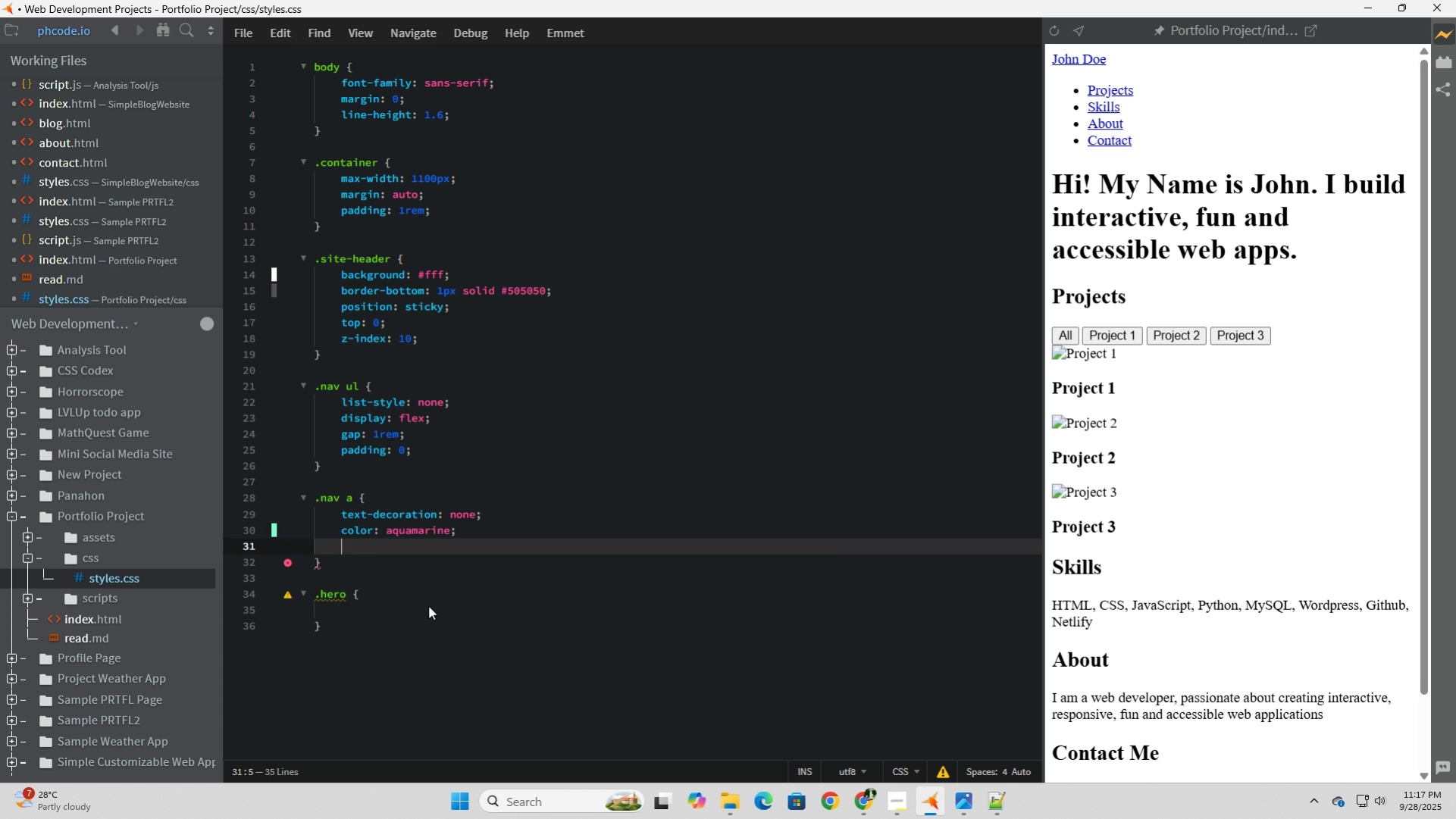 
key(Enter)
 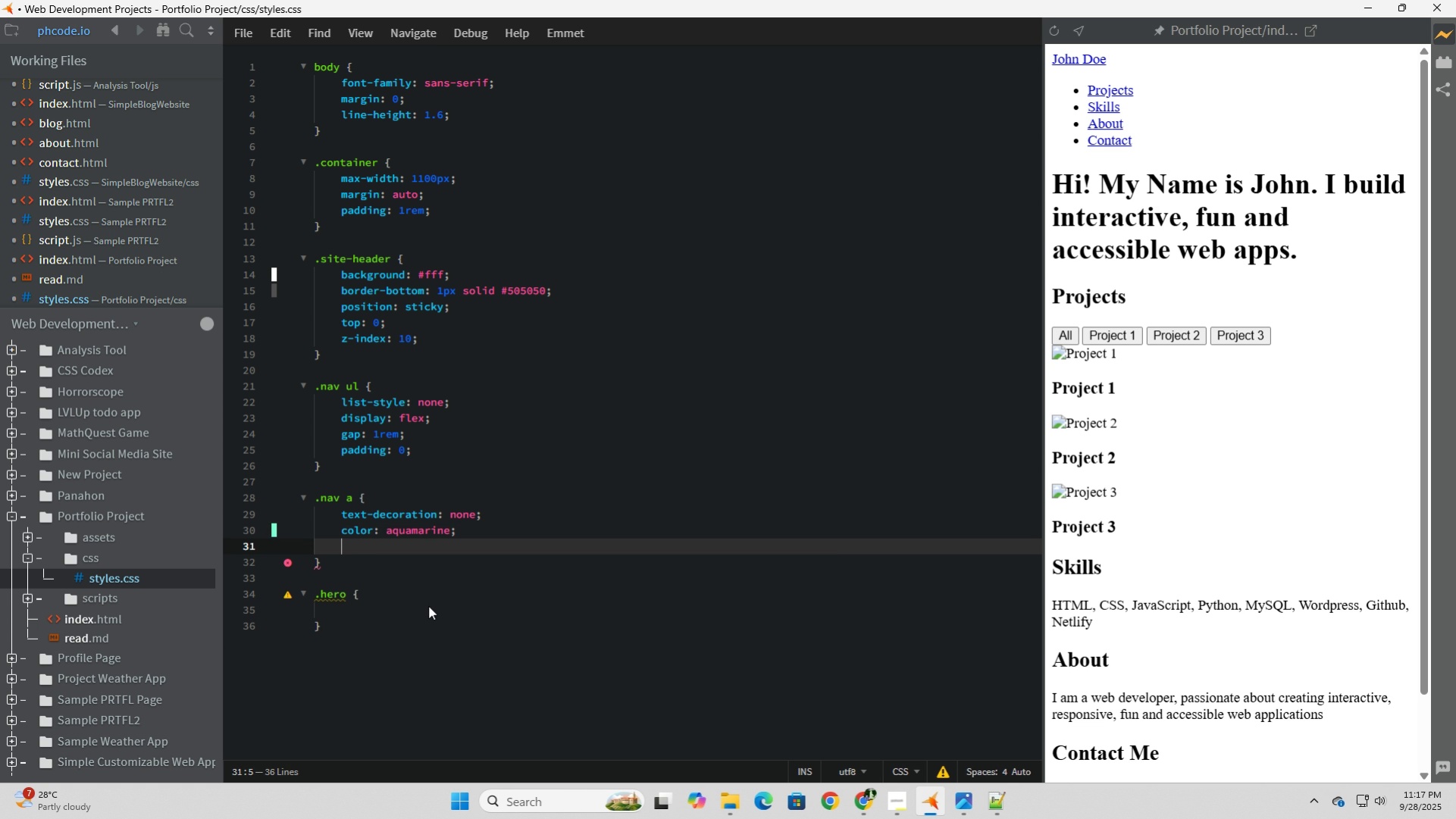 
type(transit)
 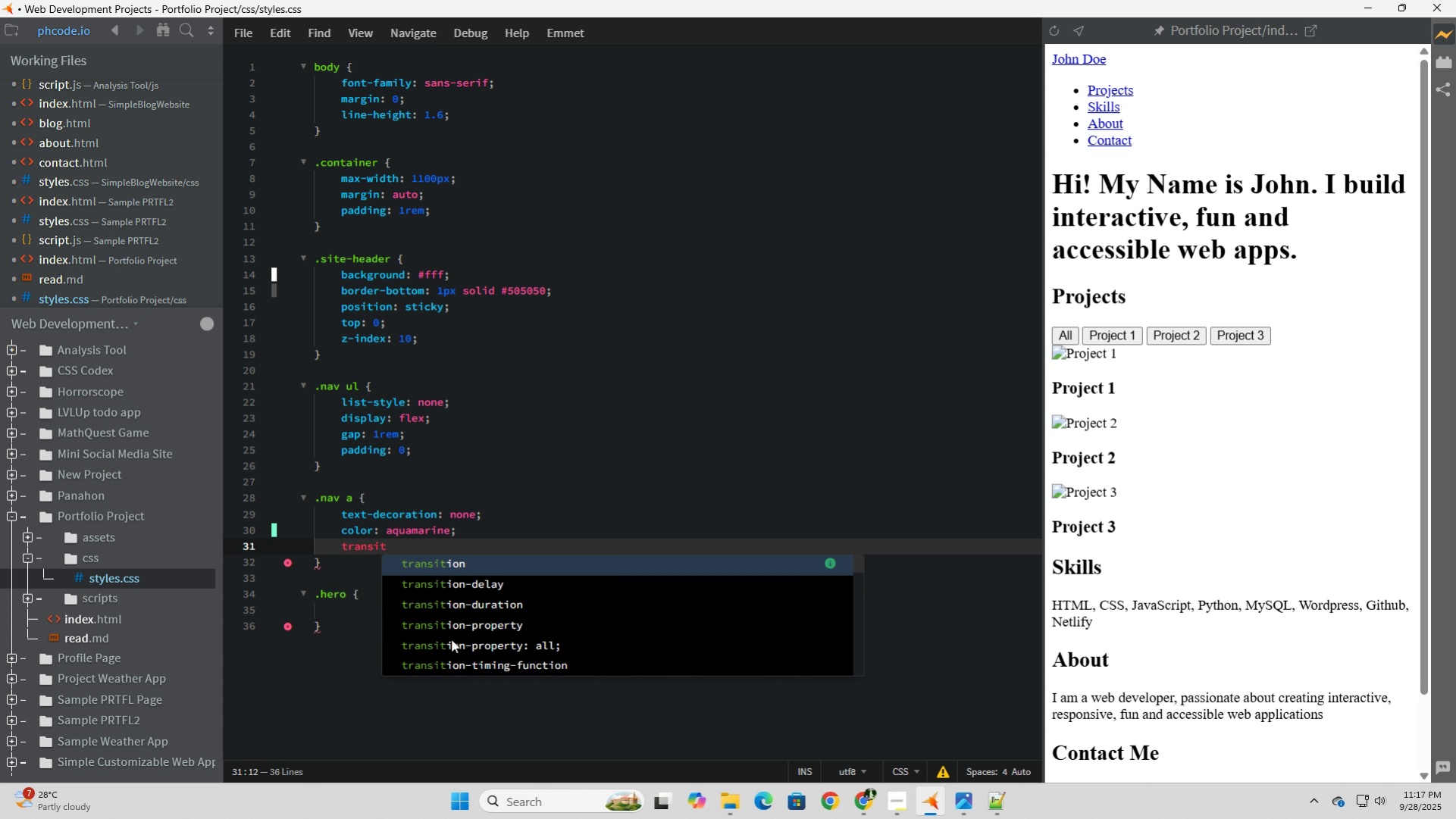 
type(ion-c)
 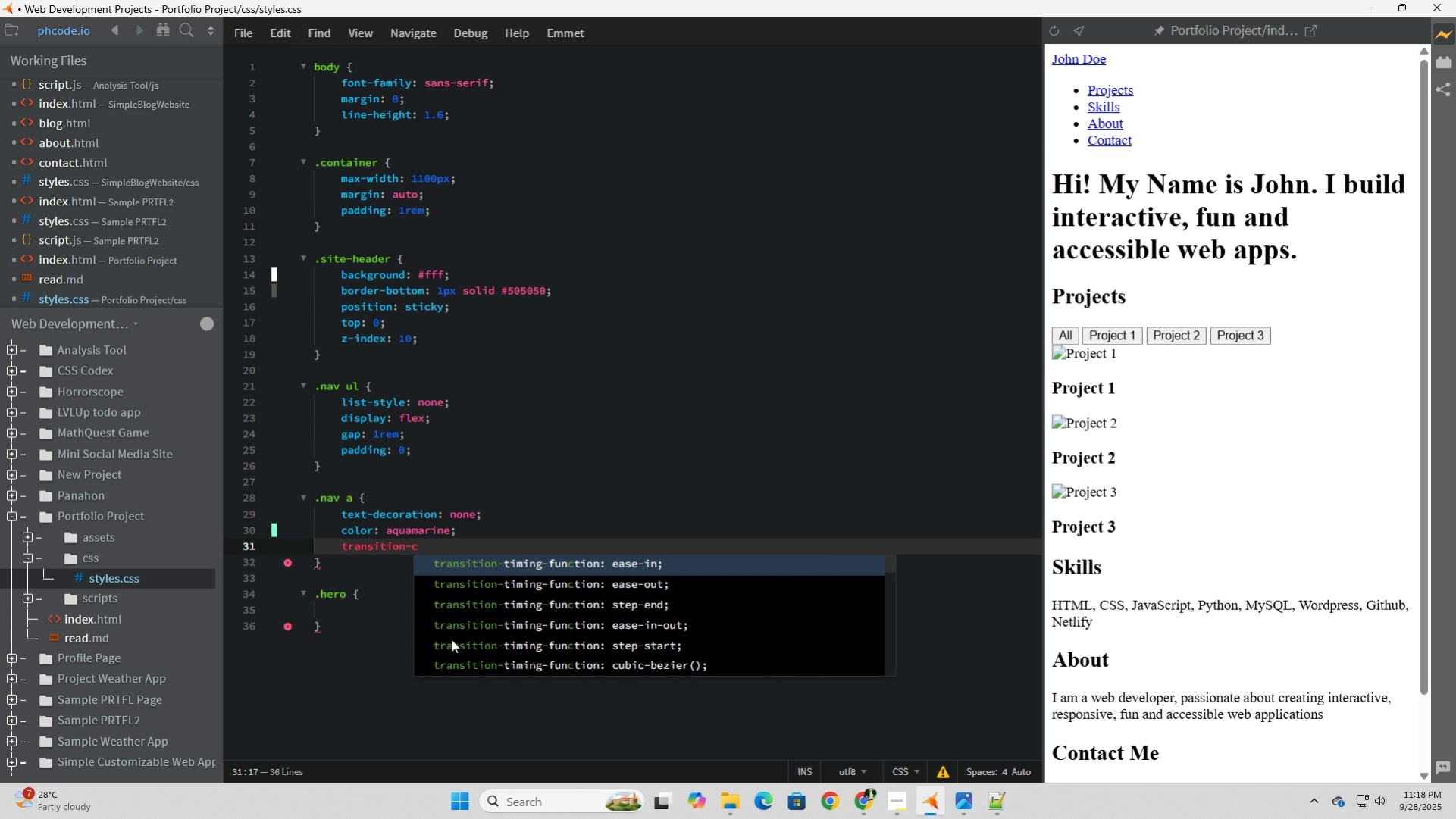 
key(Backspace)
key(Backspace)
type(: color *.3s)
 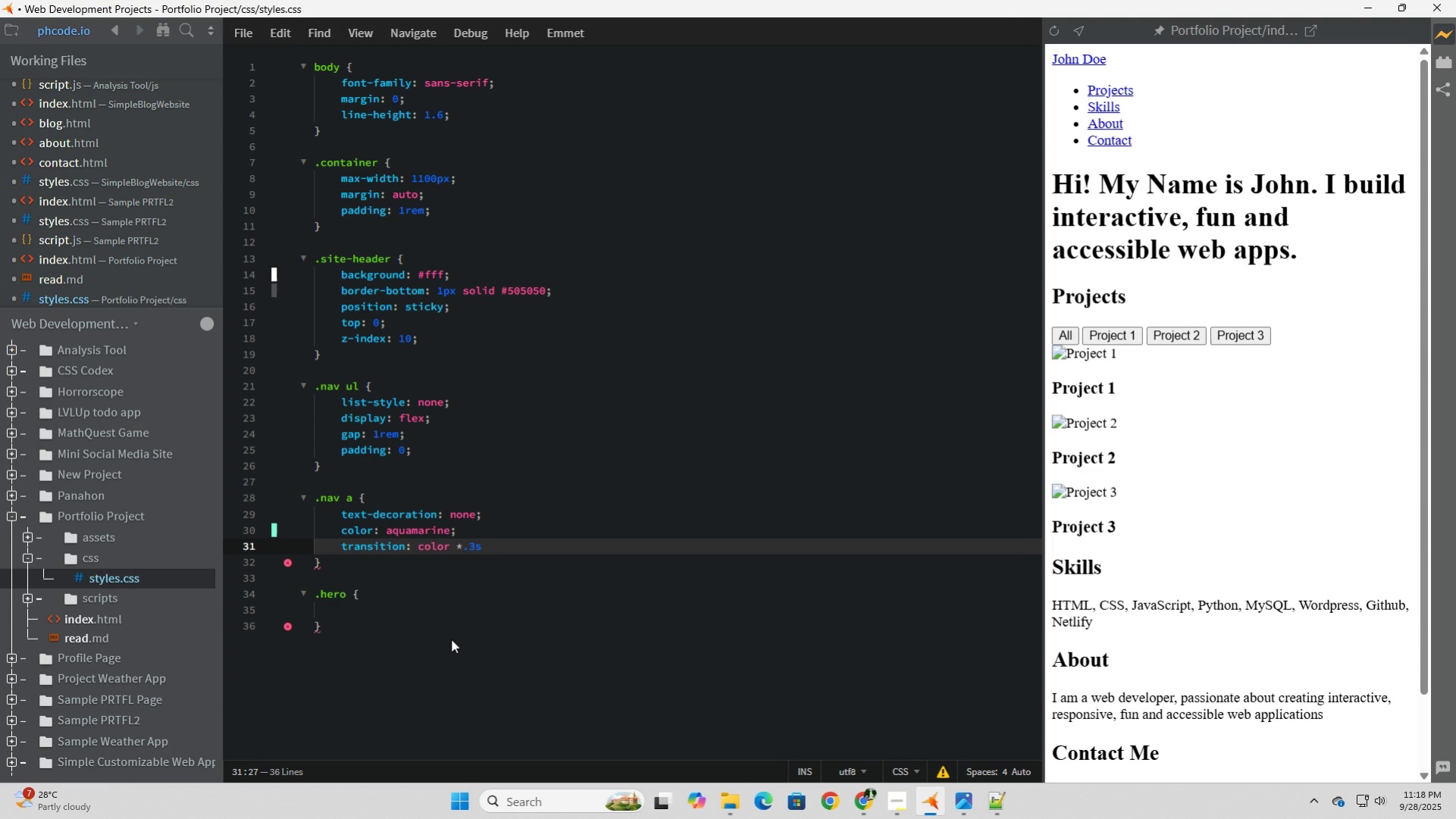 
key(ArrowLeft)
 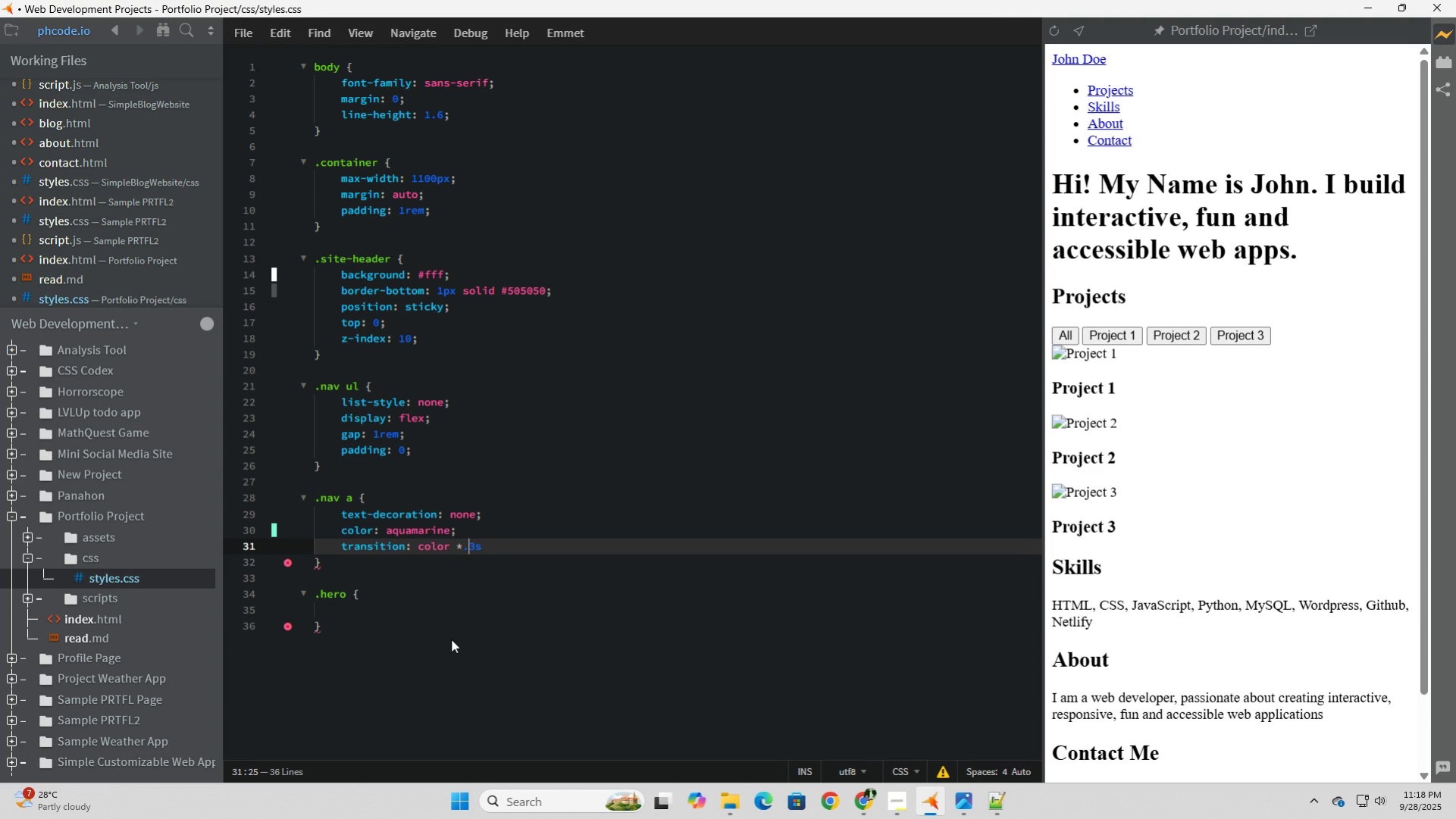 
key(ArrowLeft)
 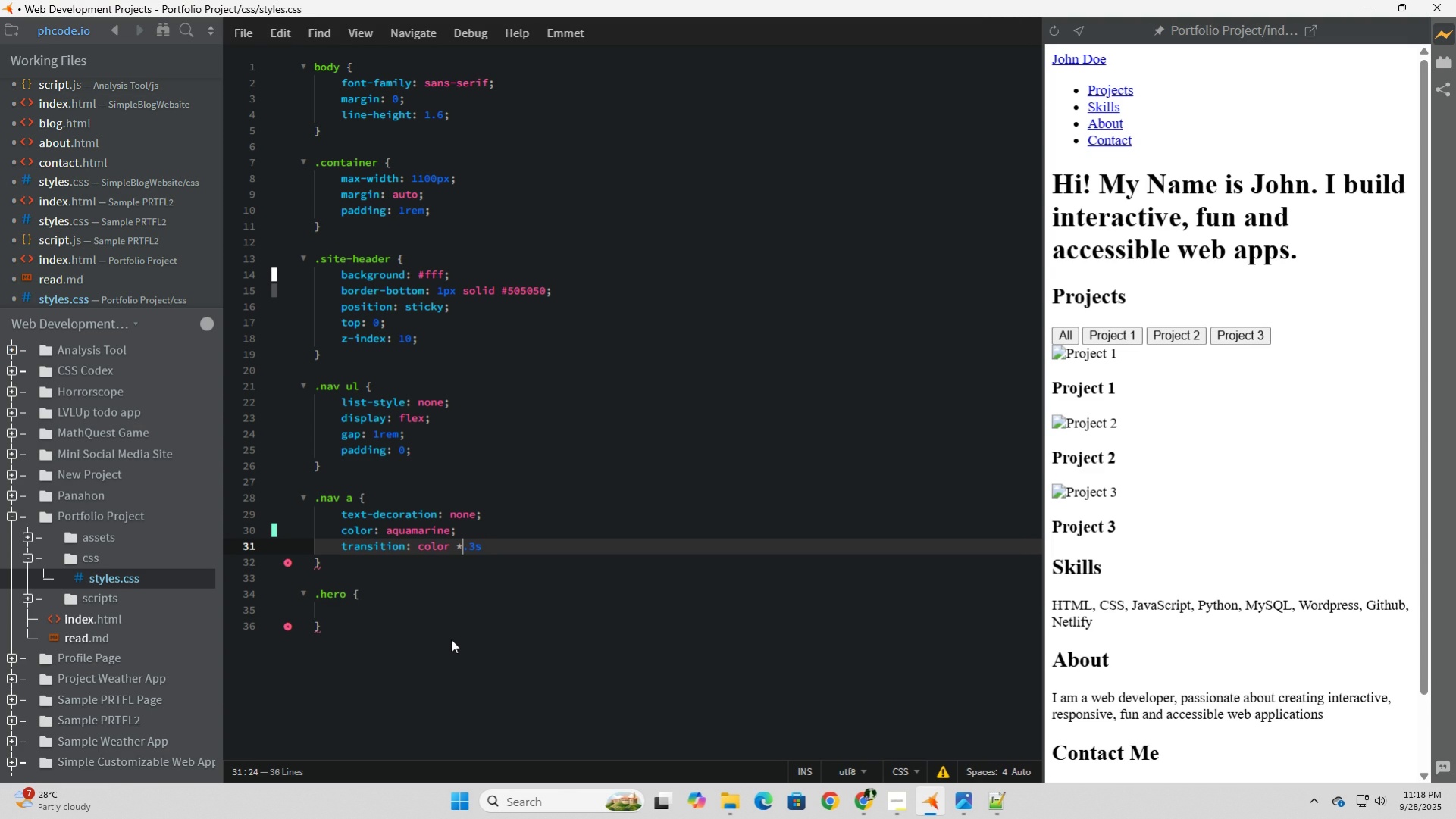 
key(ArrowLeft)
 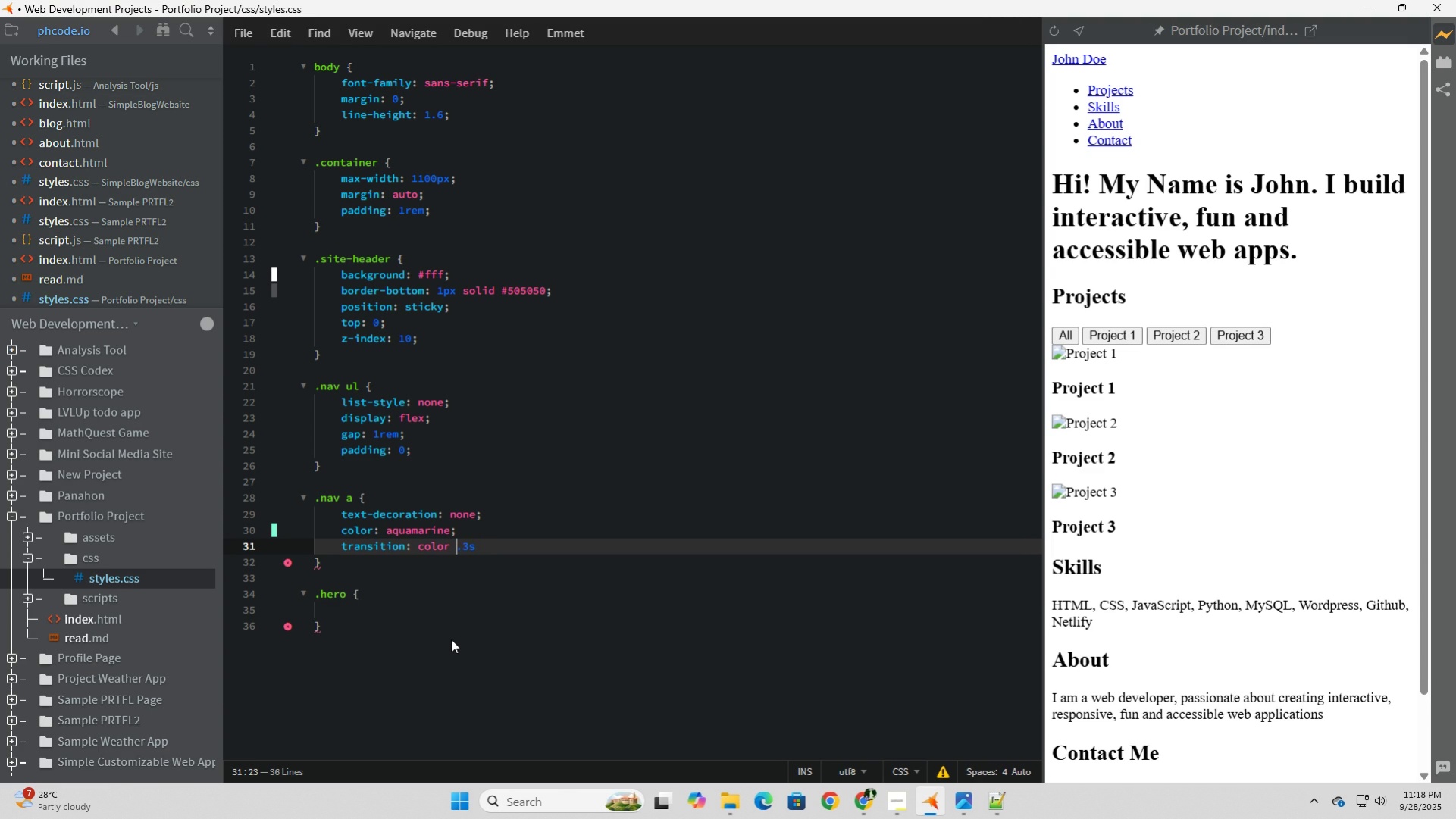 
key(Backspace)
 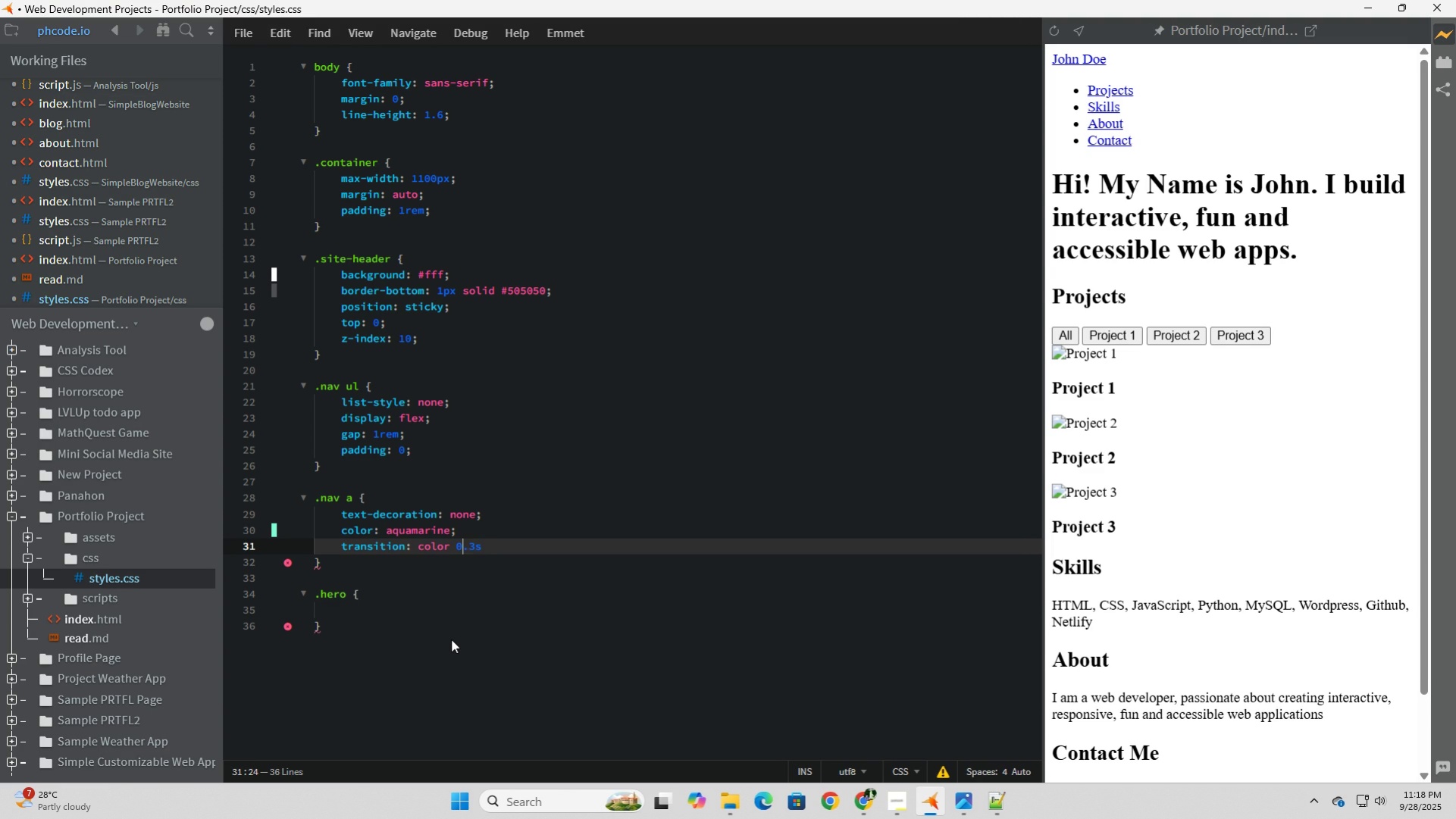 
key(Numpad0)
 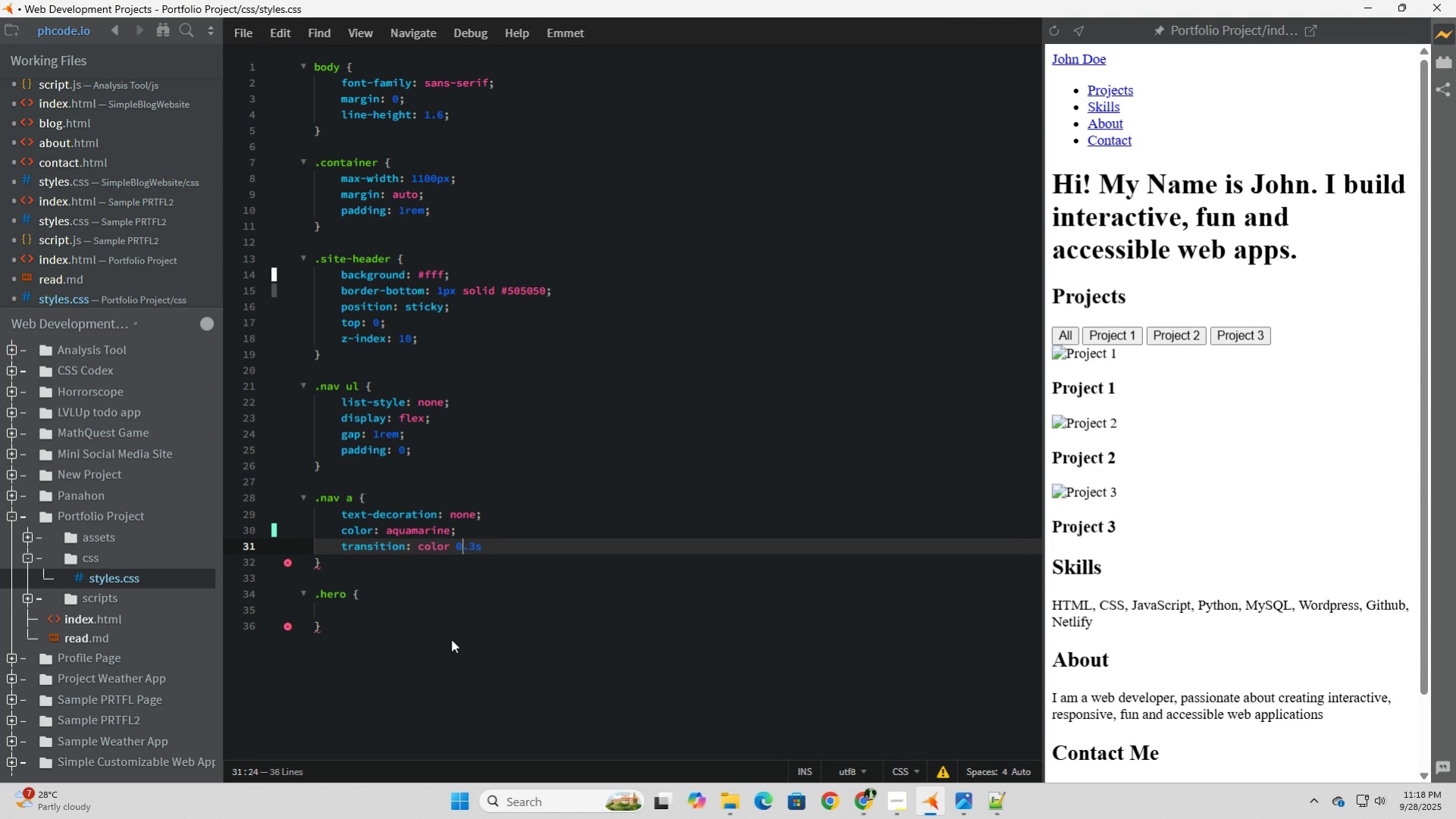 
key(ArrowRight)
 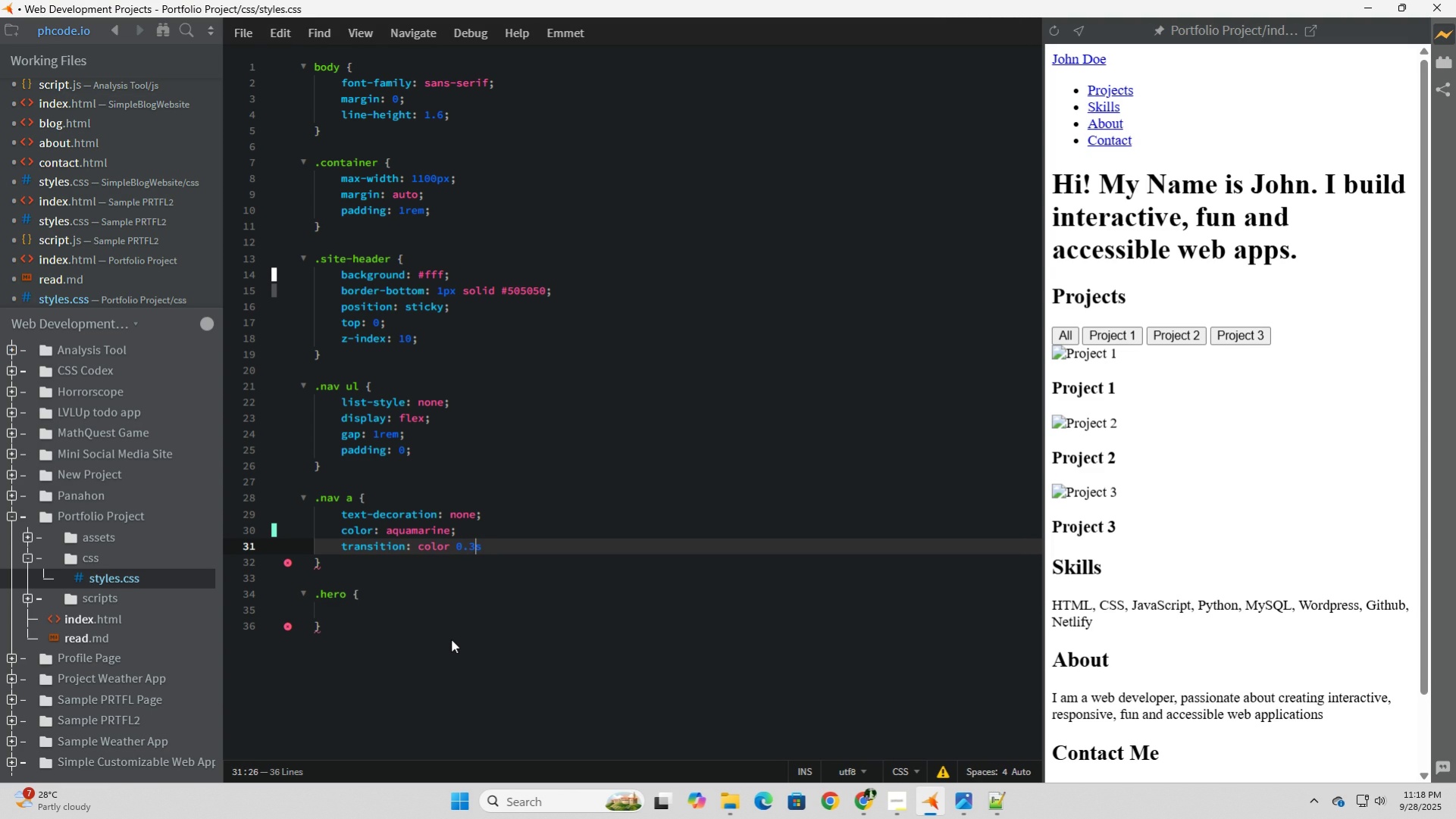 
key(ArrowRight)
 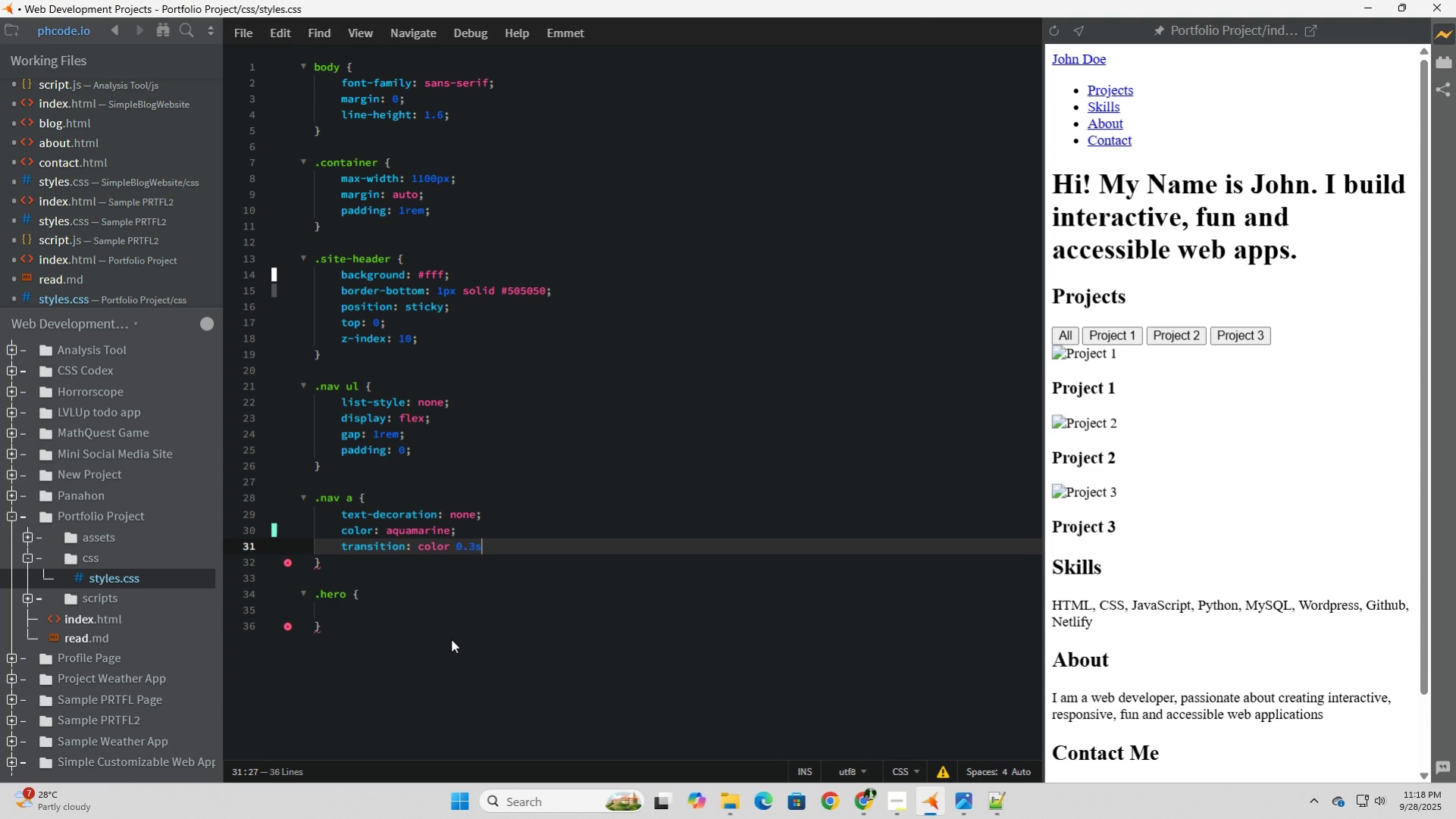 
key(ArrowRight)
 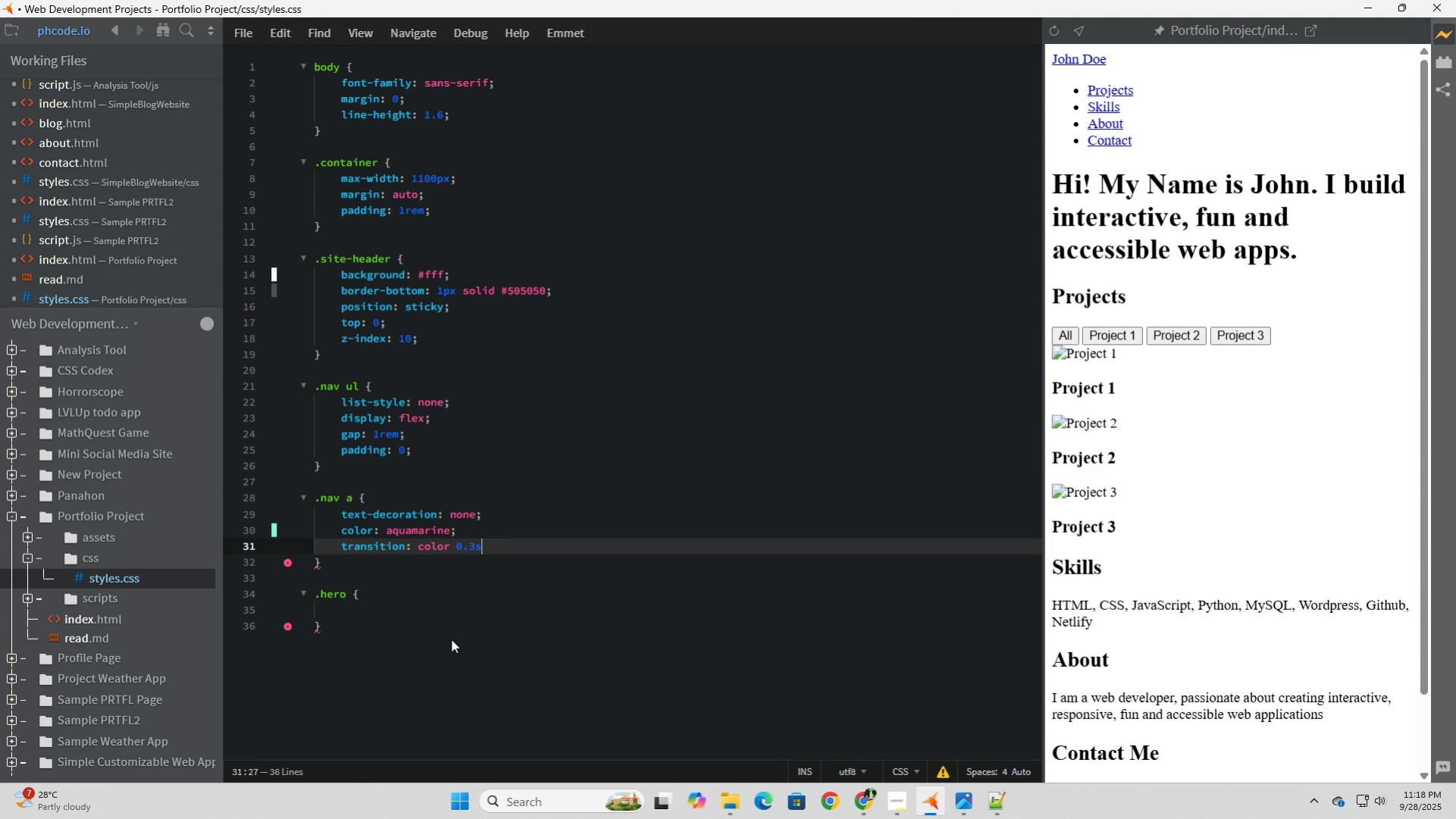 
key(Semicolon)
 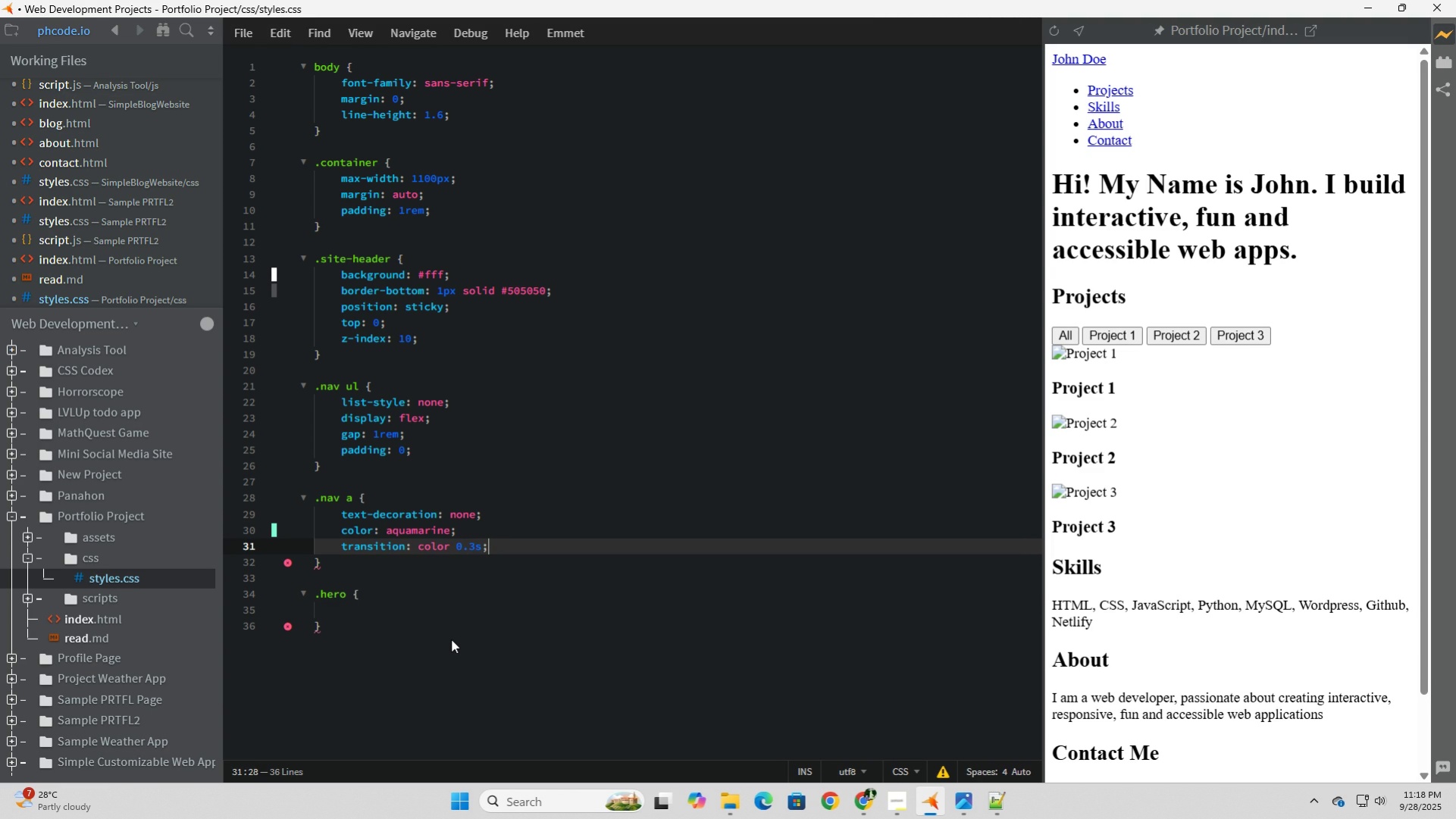 
key(ArrowDown)
 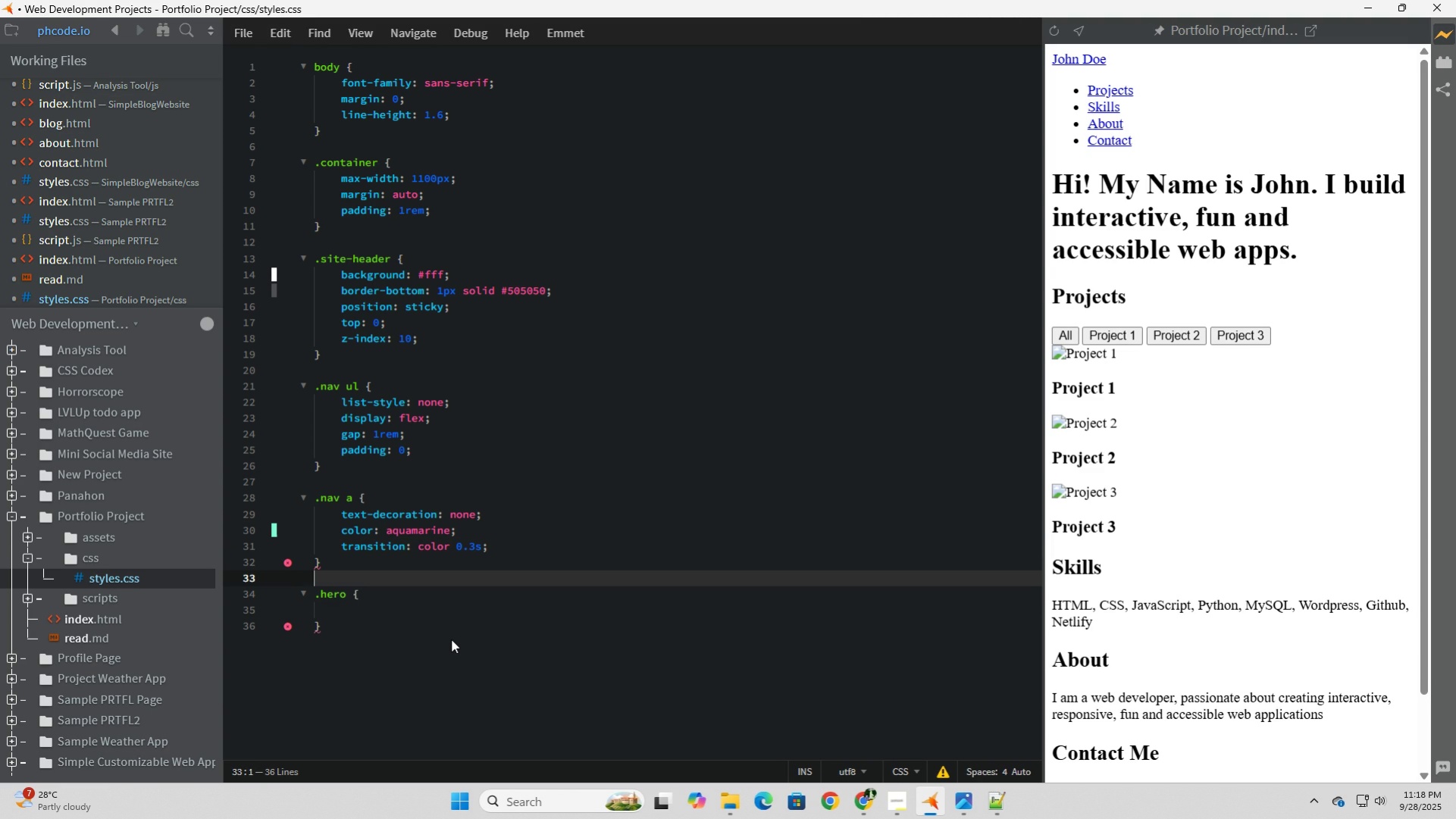 
key(ArrowDown)
 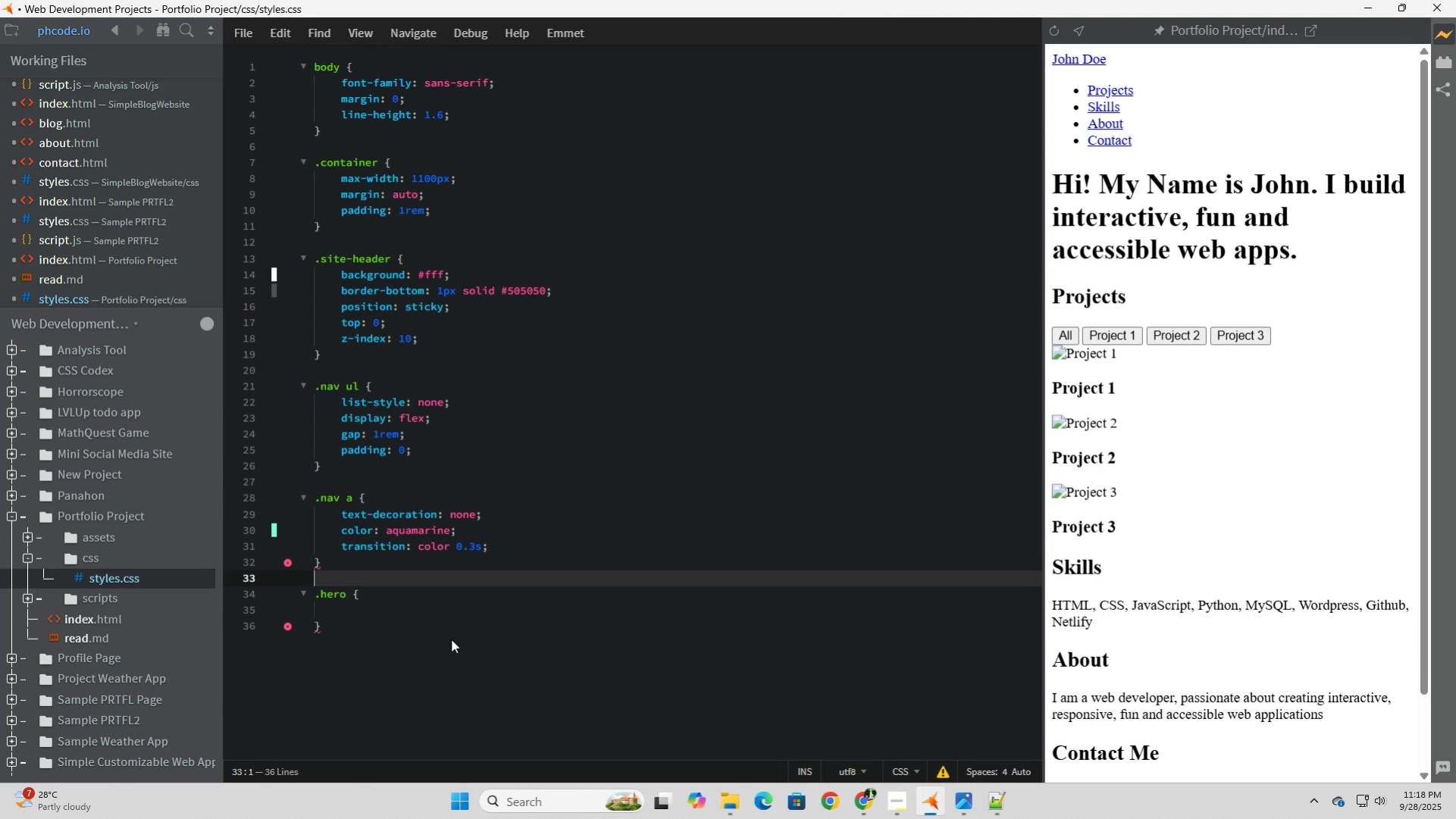 
key(ArrowDown)
 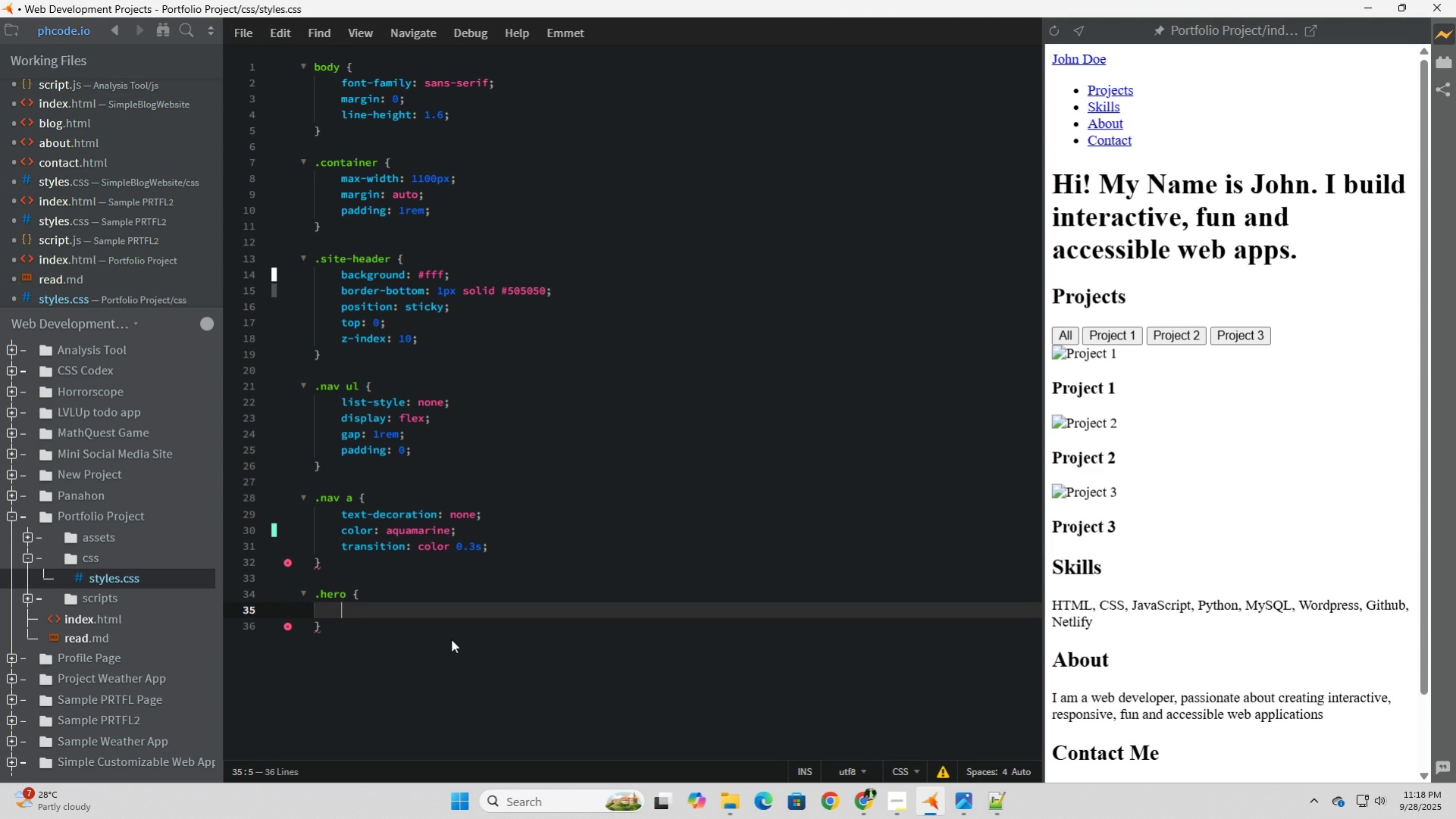 
key(ArrowDown)
 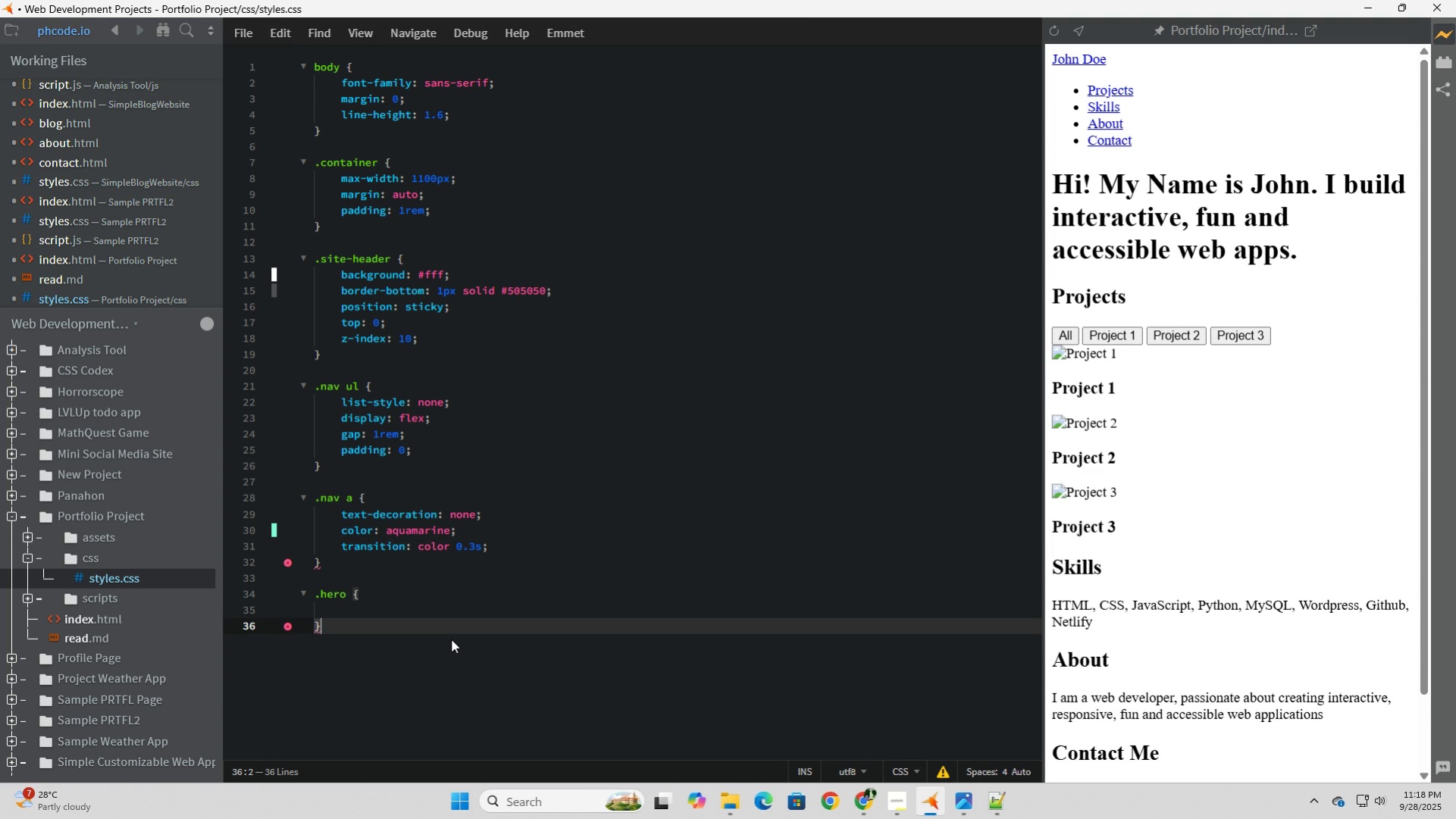 
key(ArrowDown)
 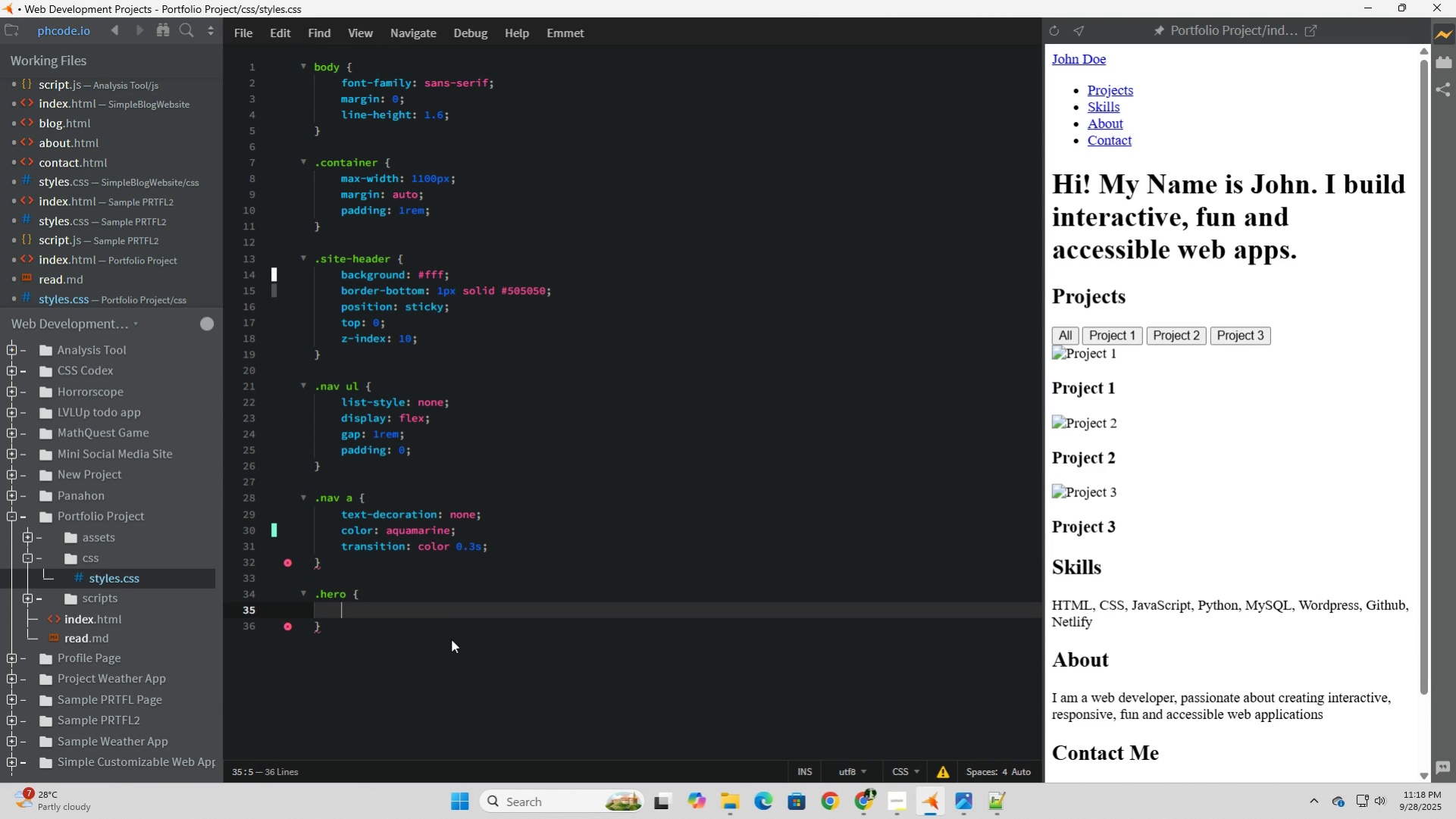 
key(ArrowUp)
 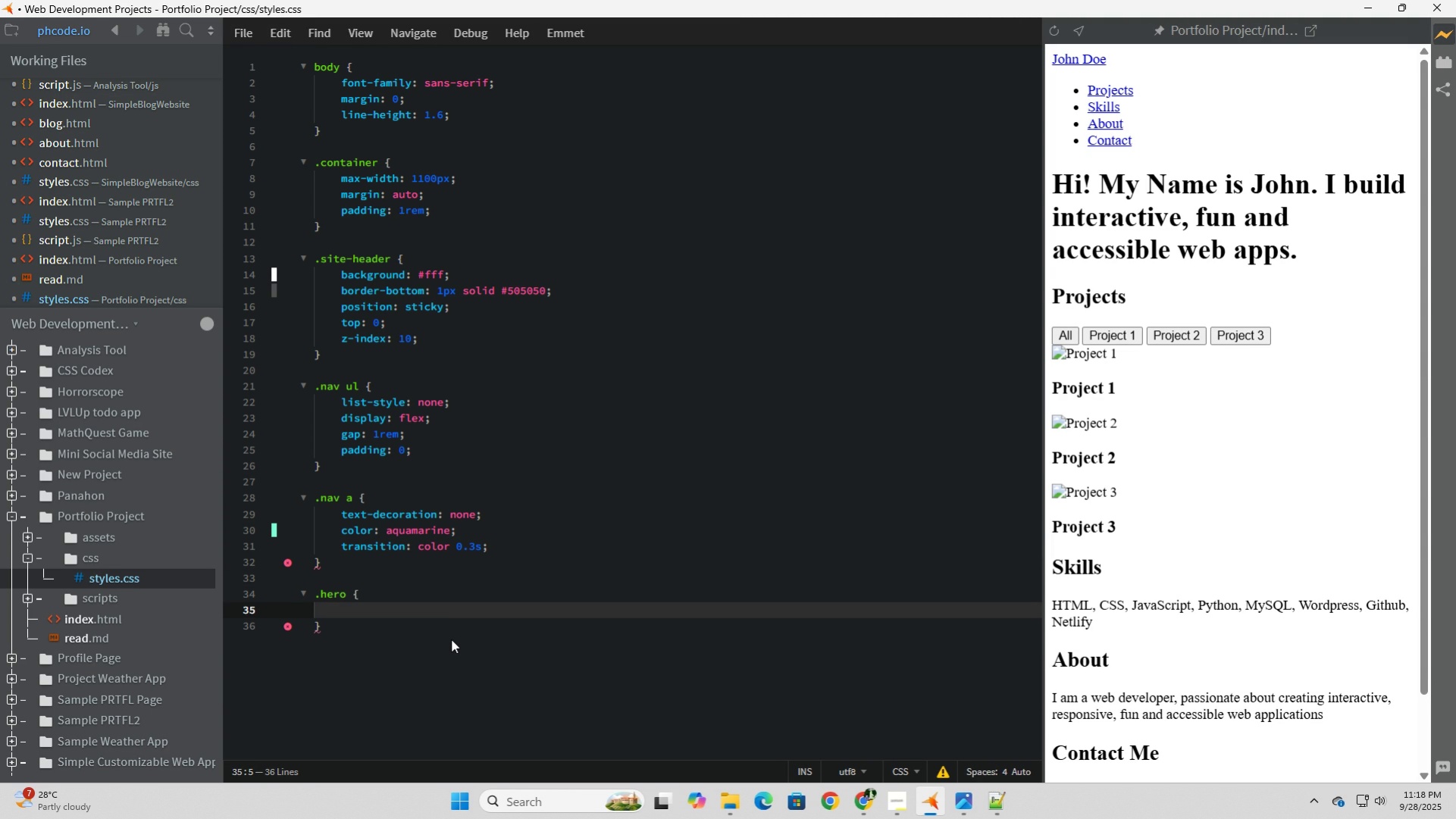 
wait(8.56)
 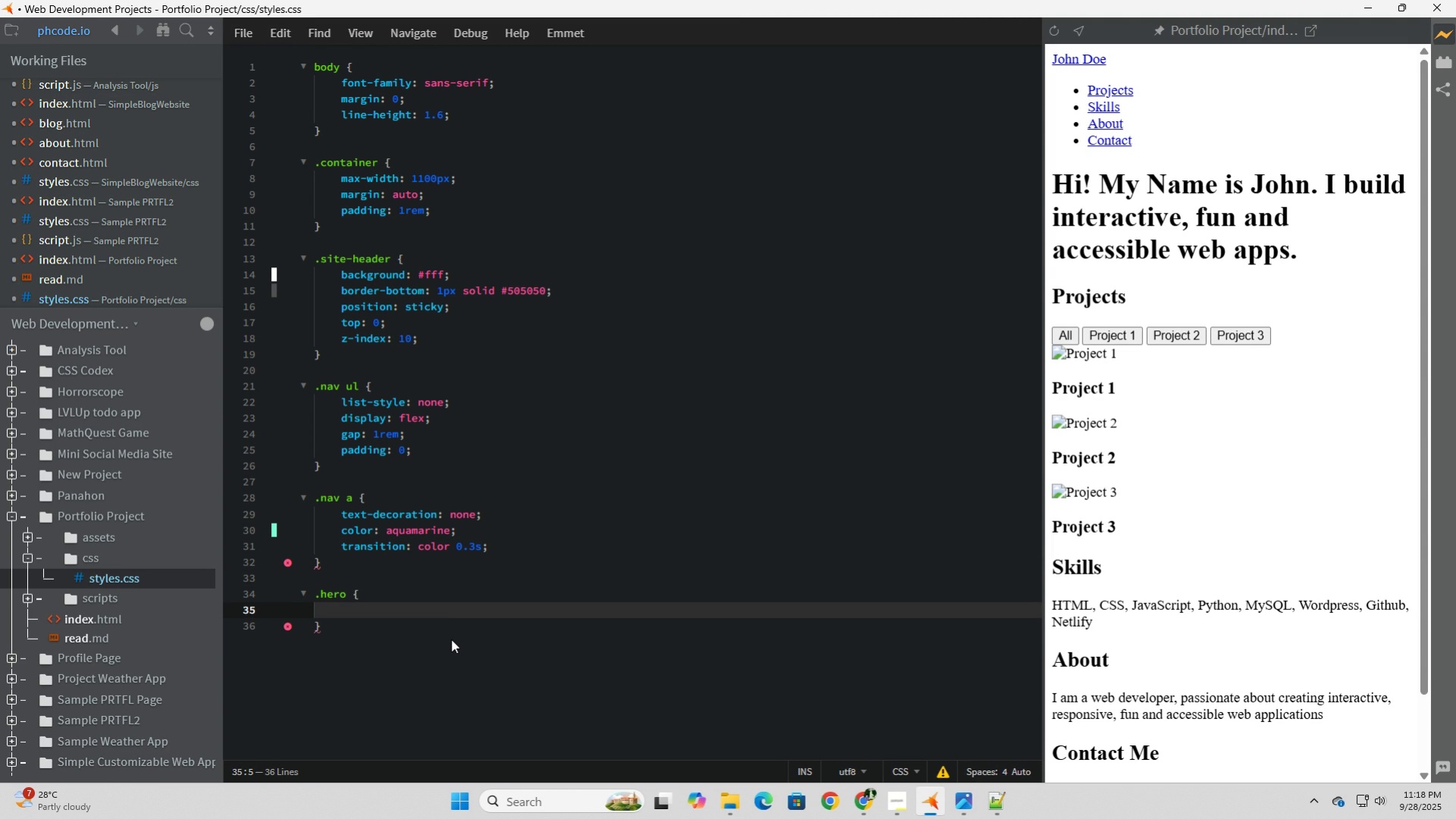 
type(padding;2rem 0;)
 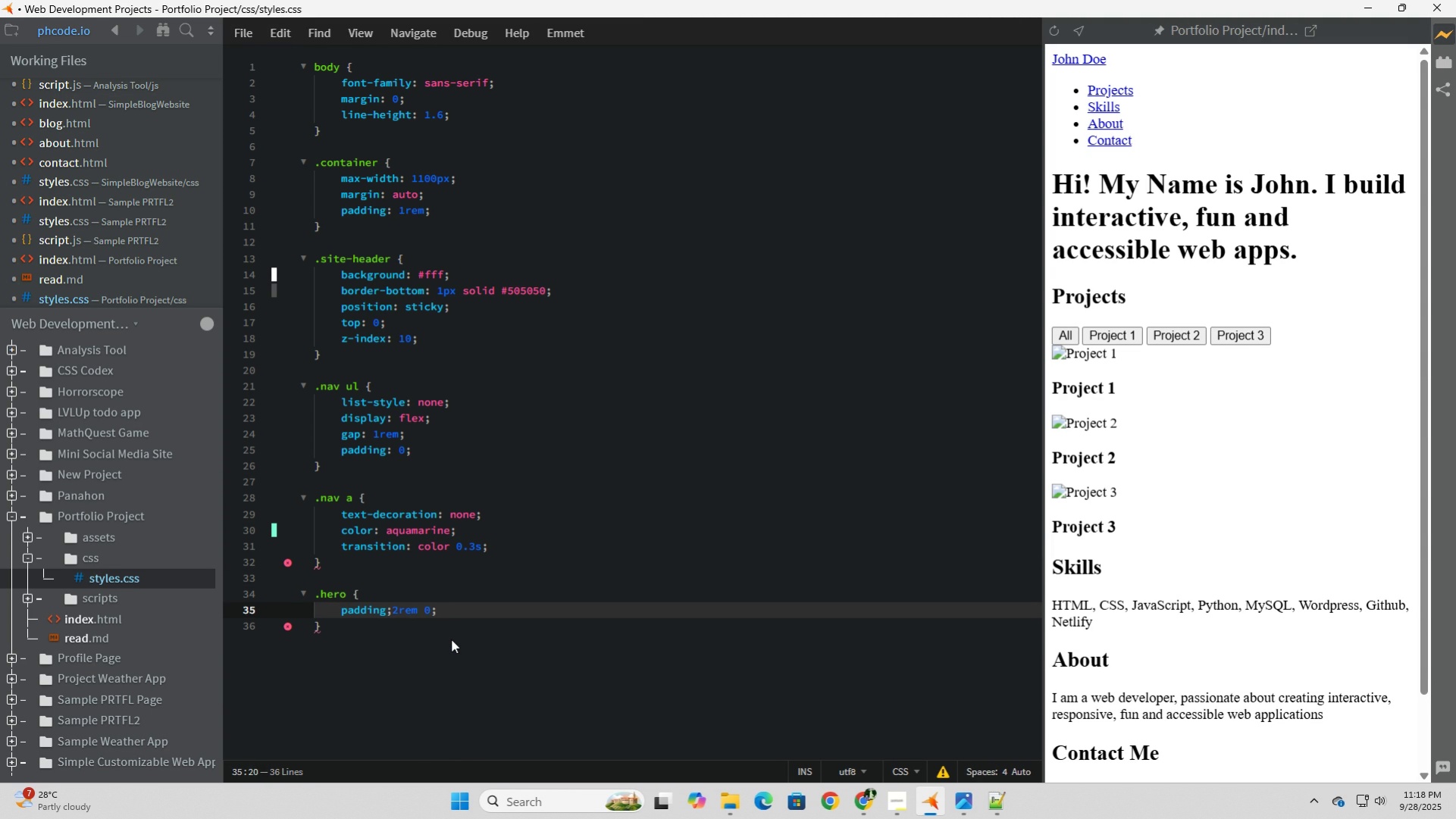 
key(ArrowLeft)
 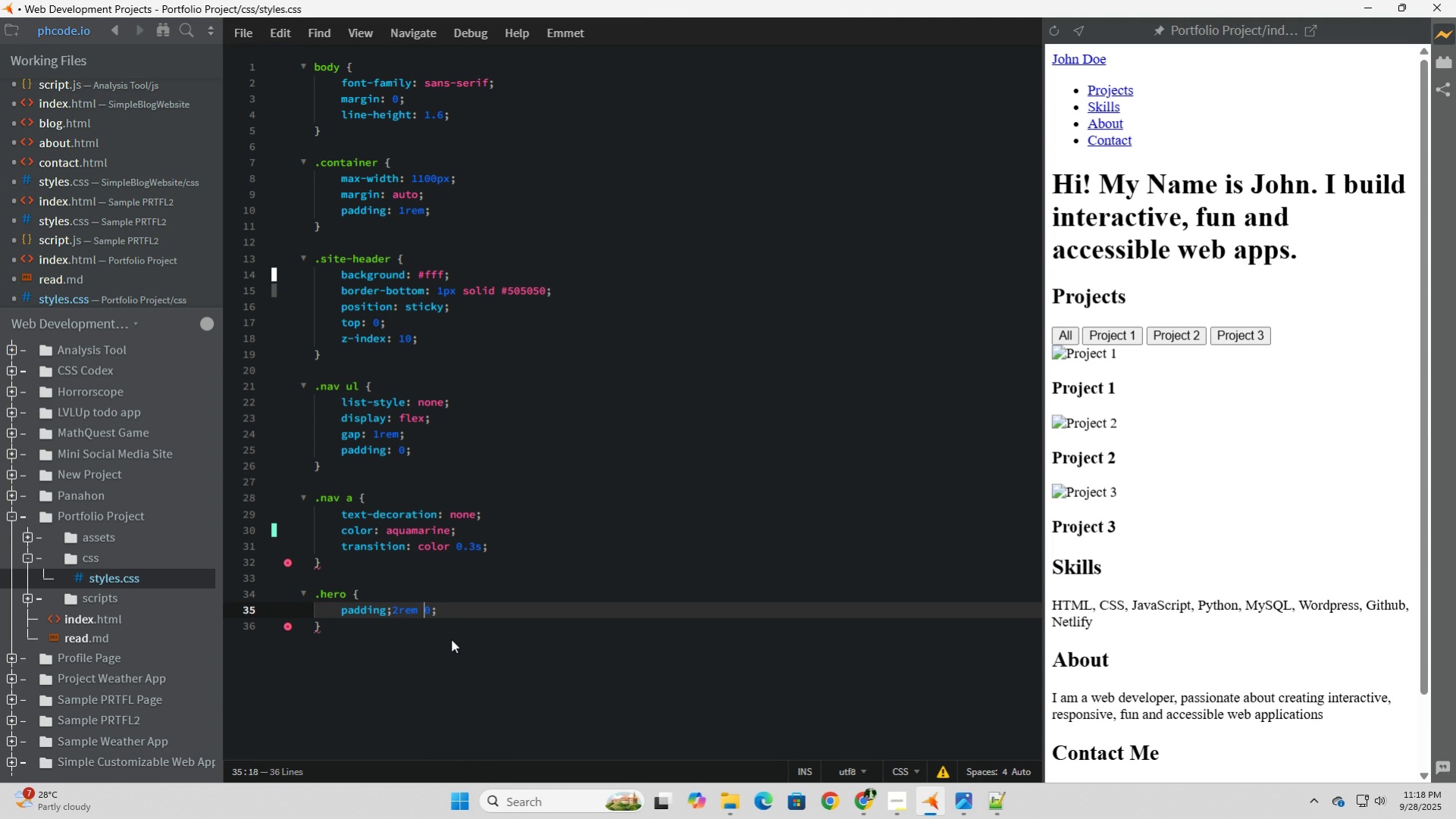 
key(ArrowLeft)
 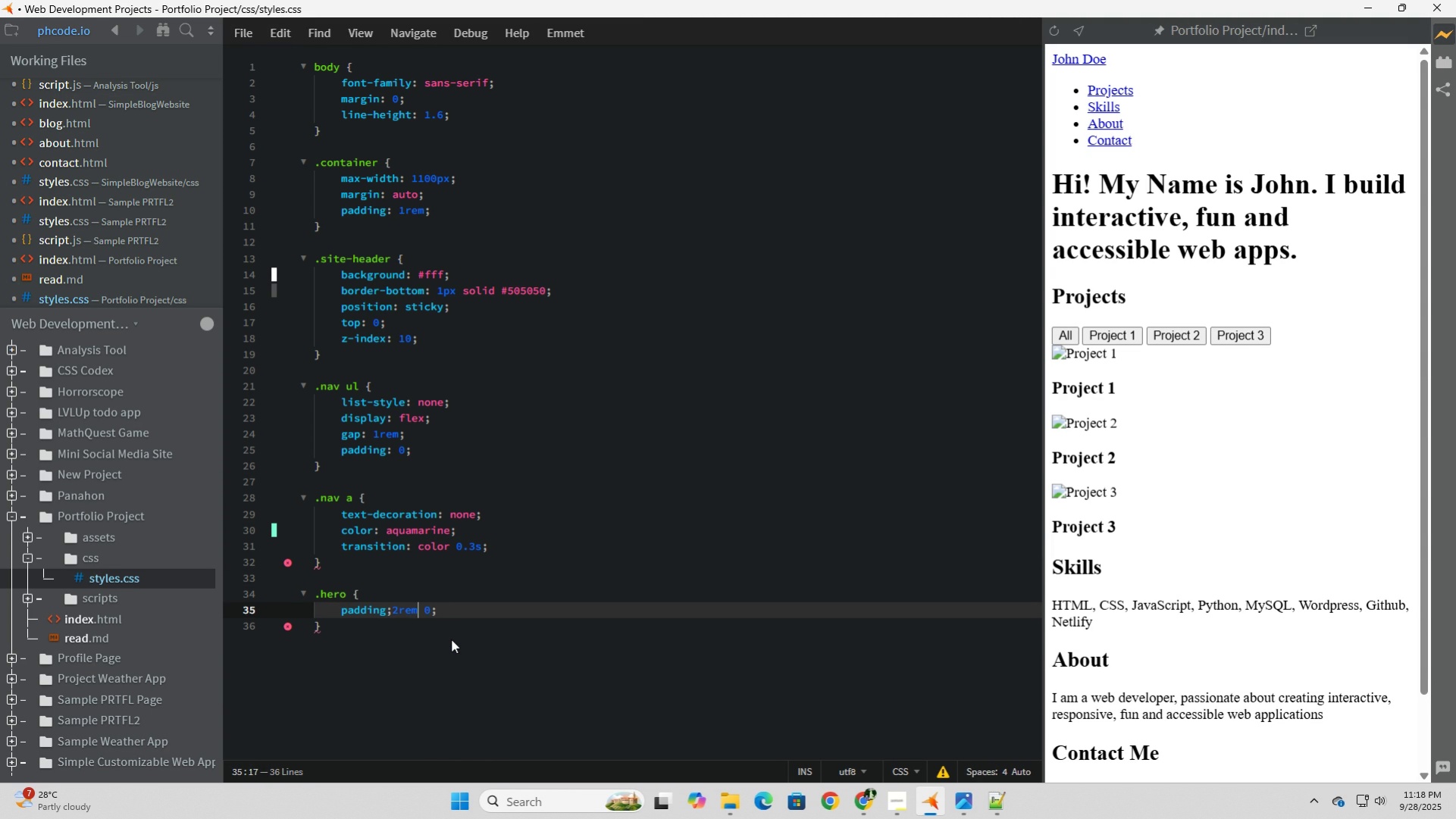 
key(ArrowLeft)
 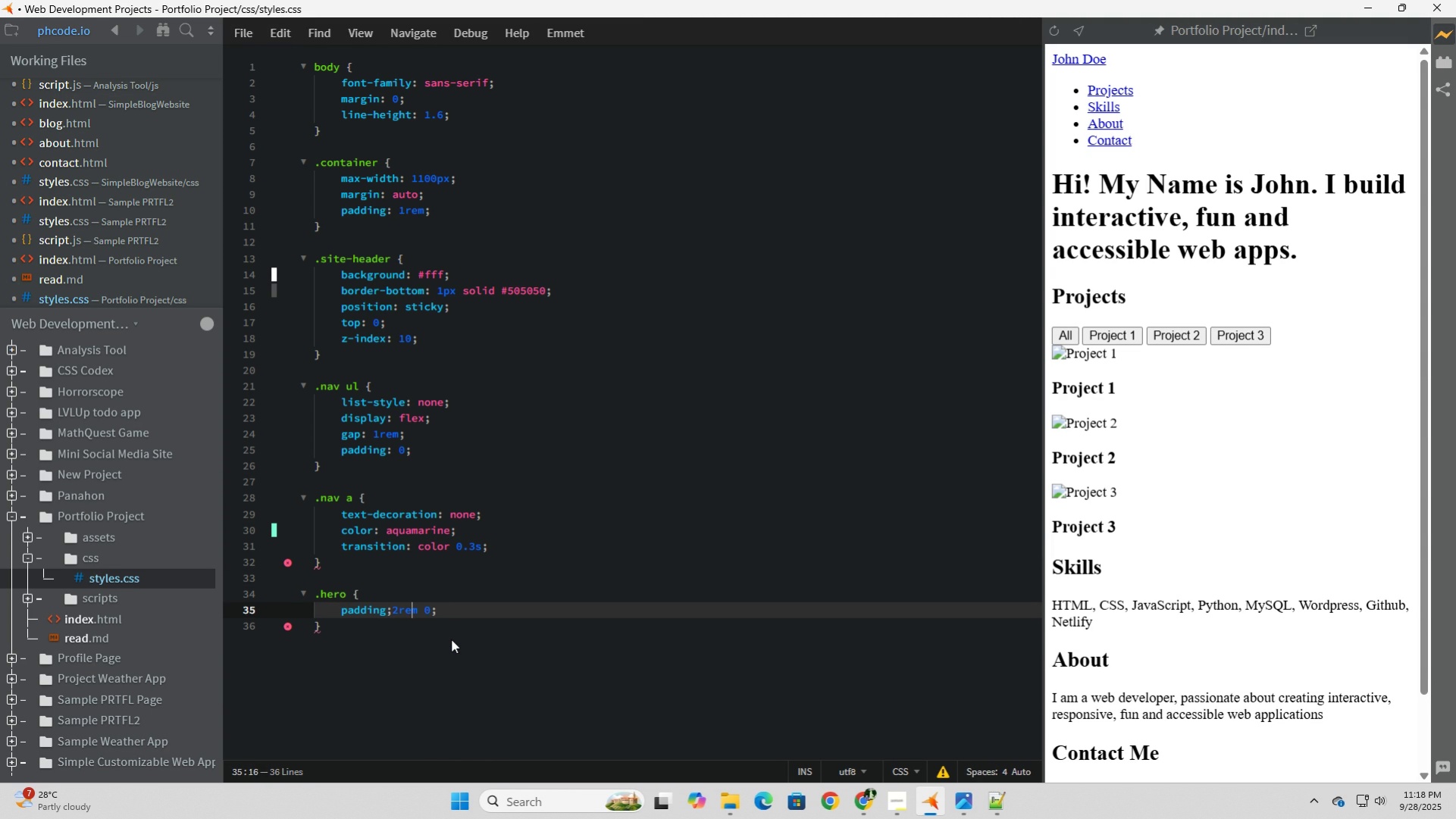 
key(ArrowLeft)
 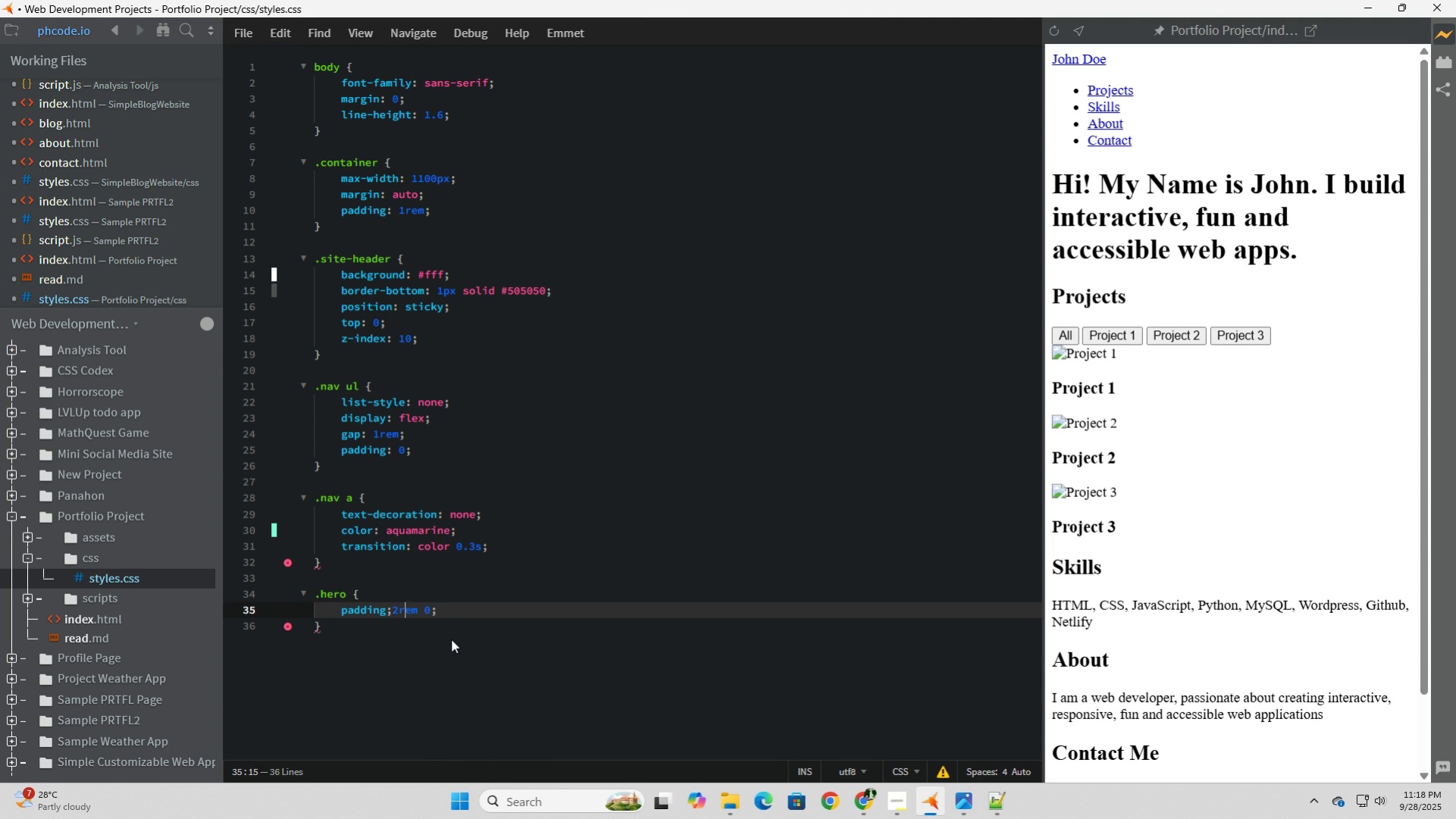 
key(ArrowLeft)
 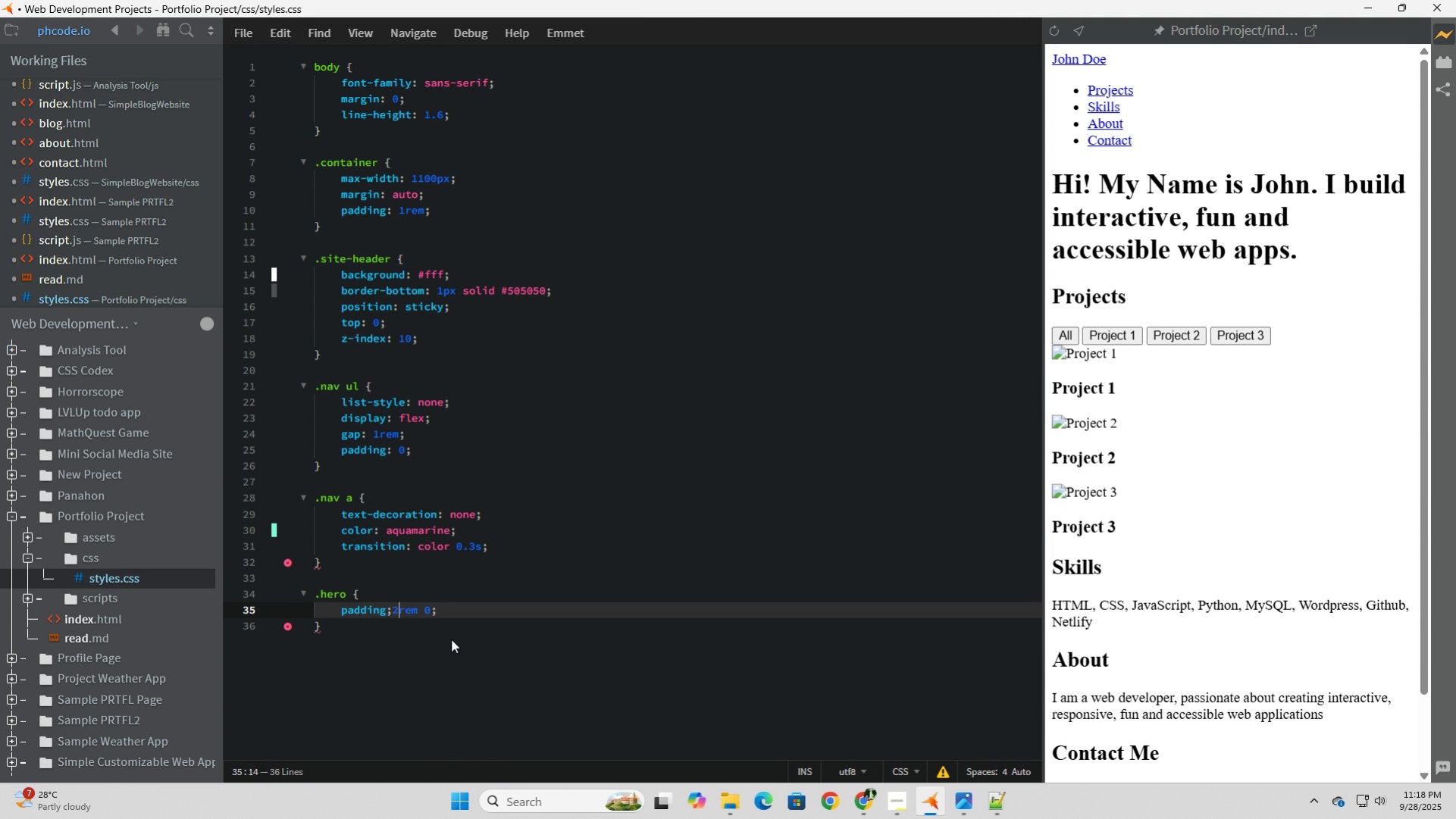 
key(ArrowLeft)
 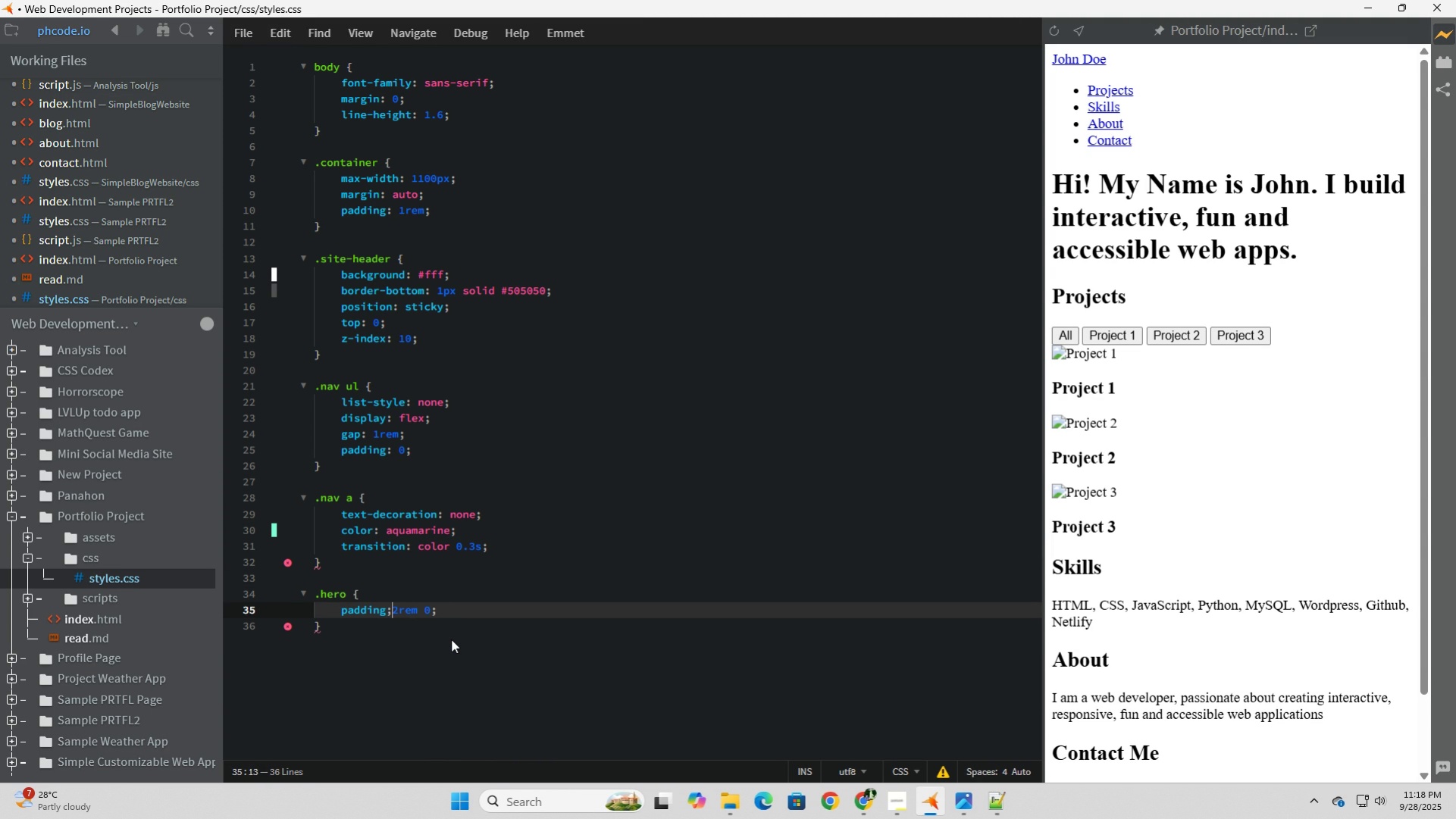 
key(ArrowLeft)
 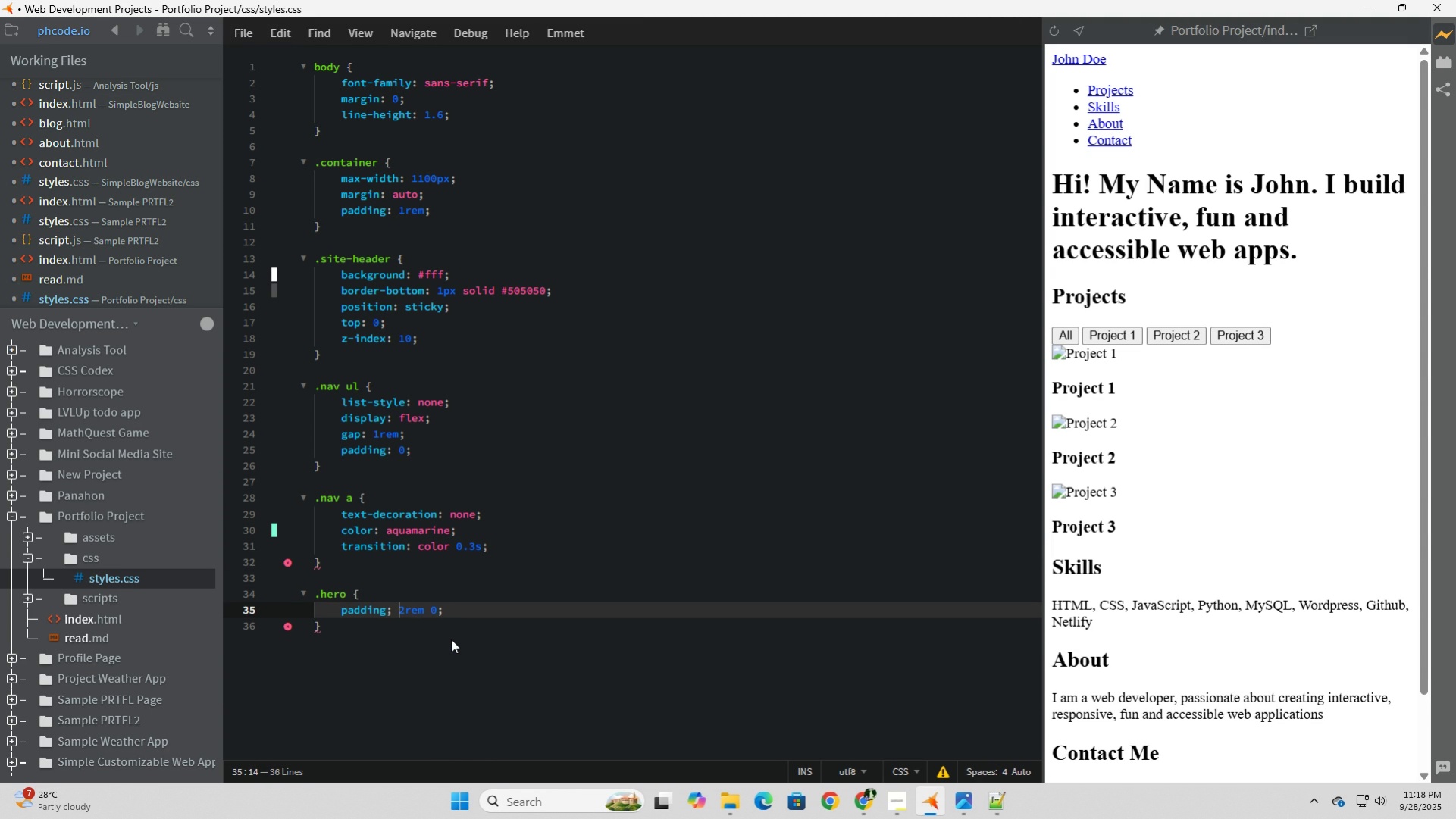 
key(Space)
 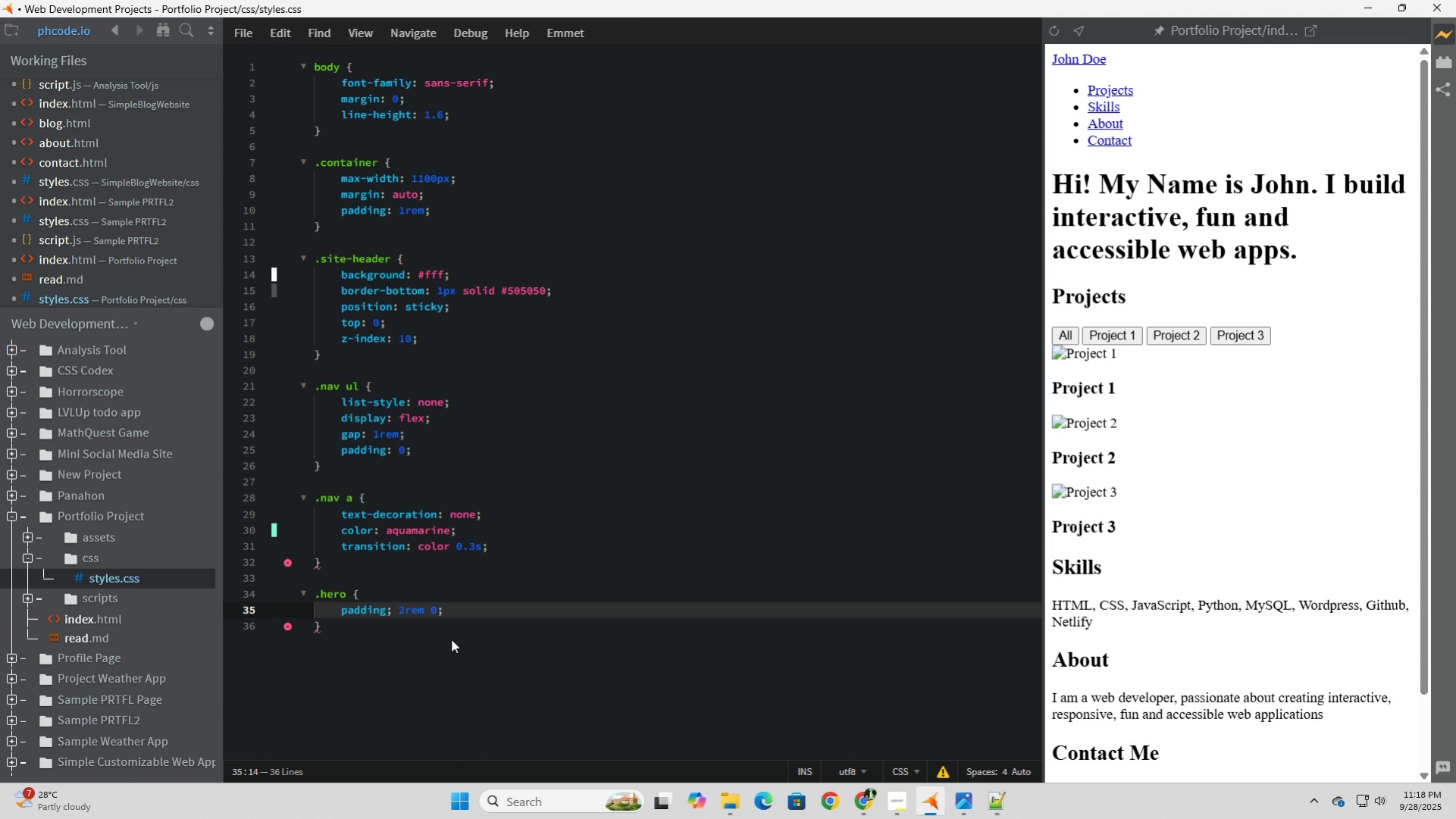 
key(ArrowLeft)
 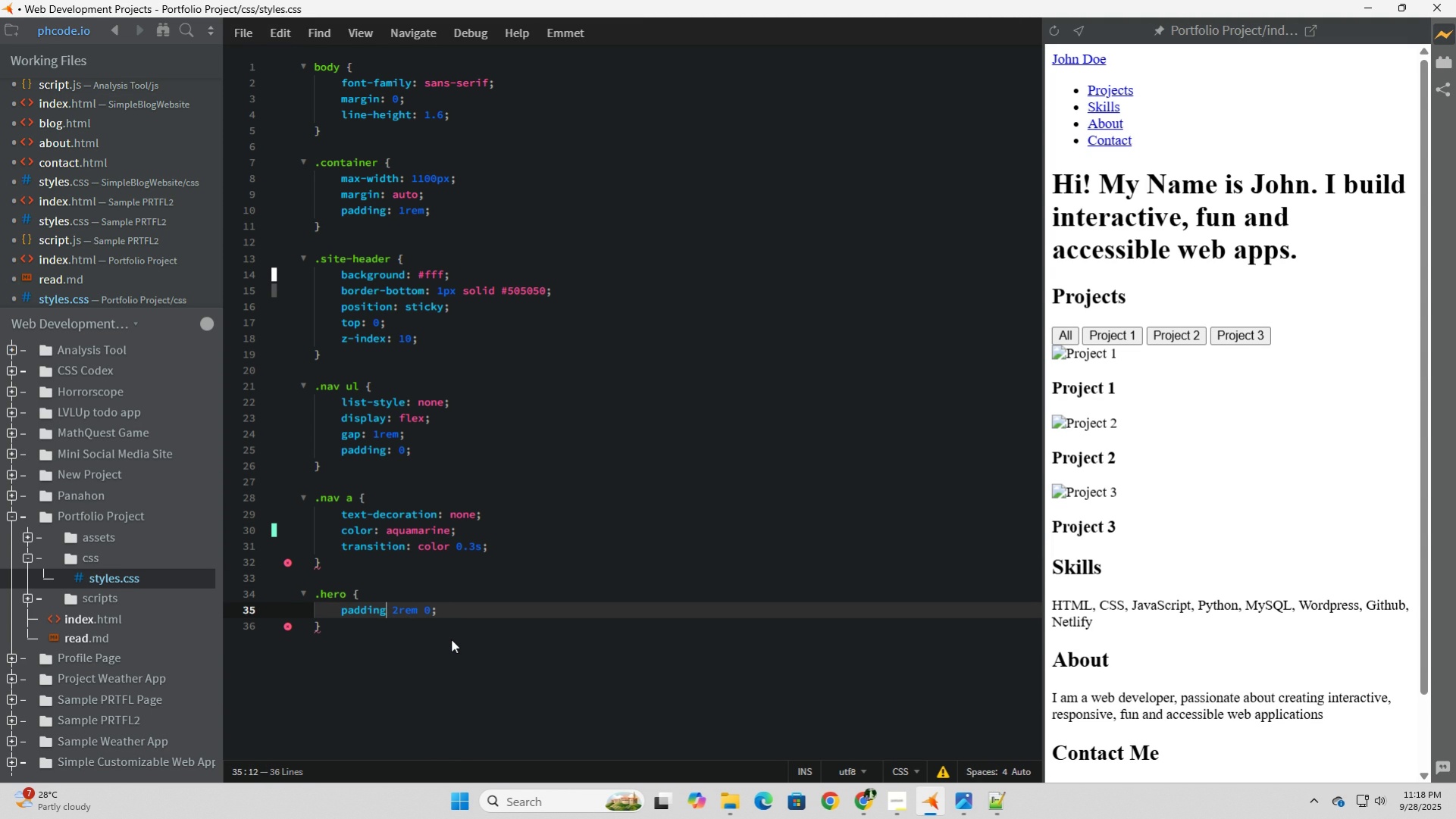 
key(Backspace)
 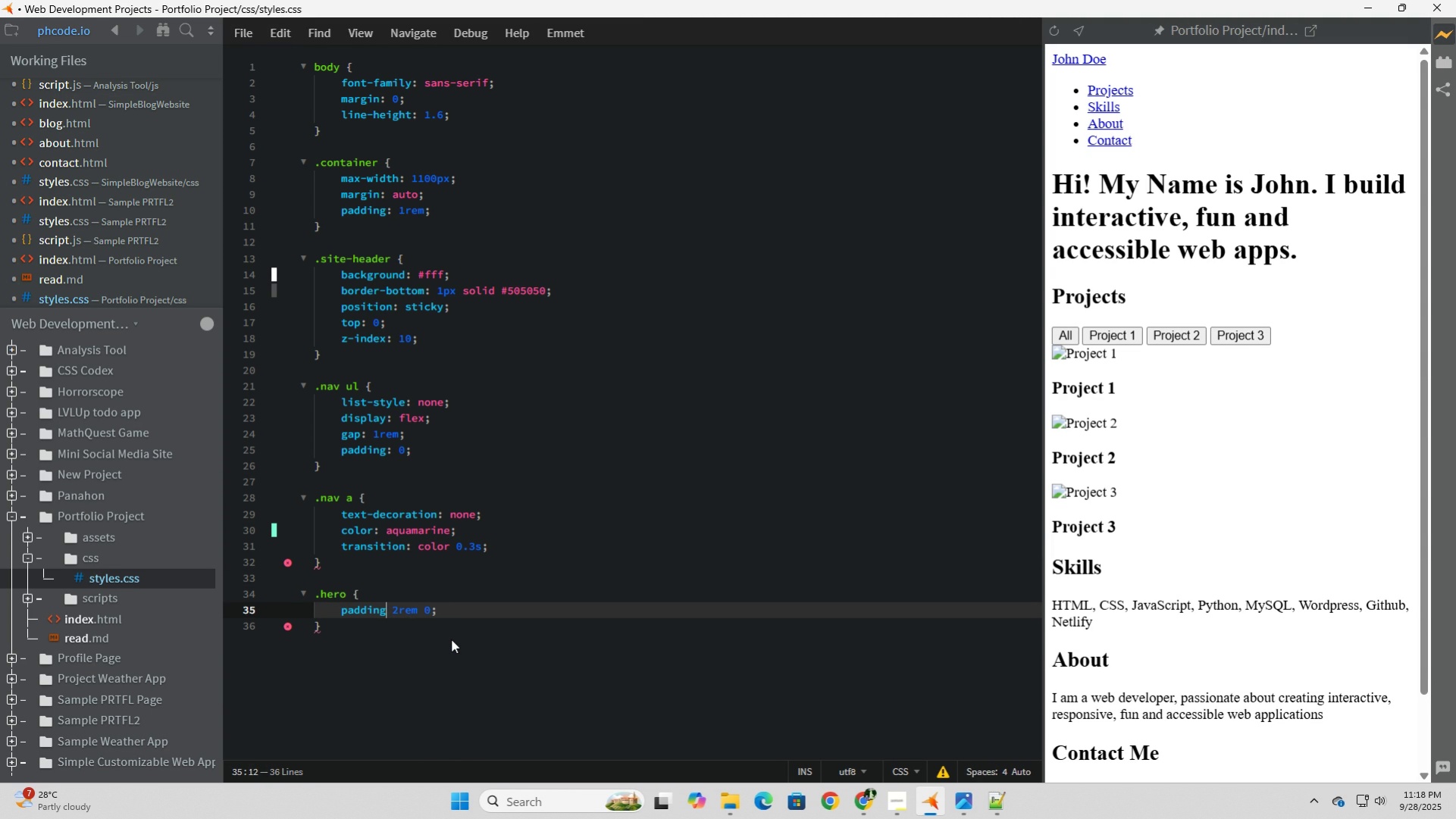 
key(Shift+ShiftRight)
 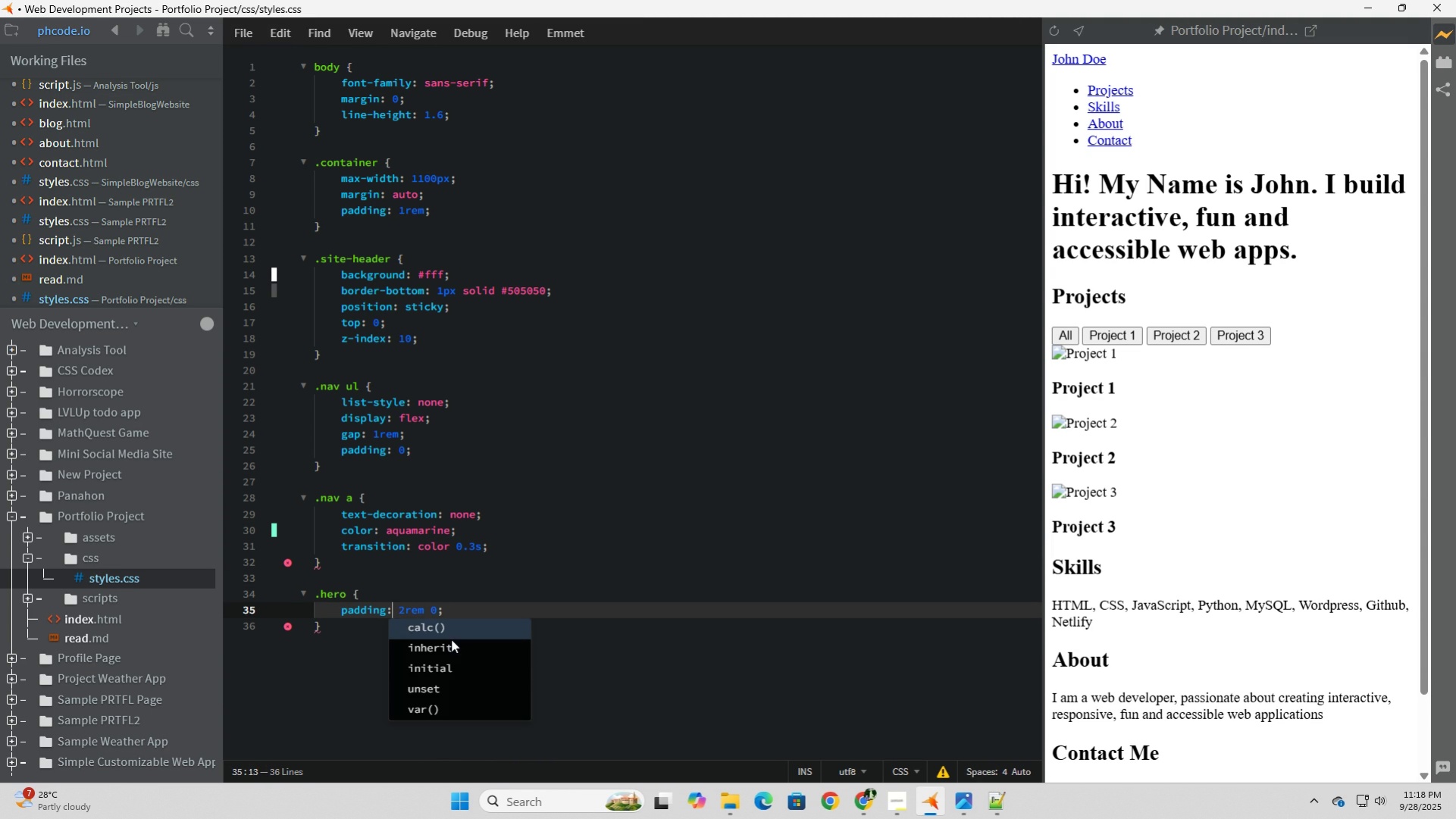 
key(Shift+Semicolon)
 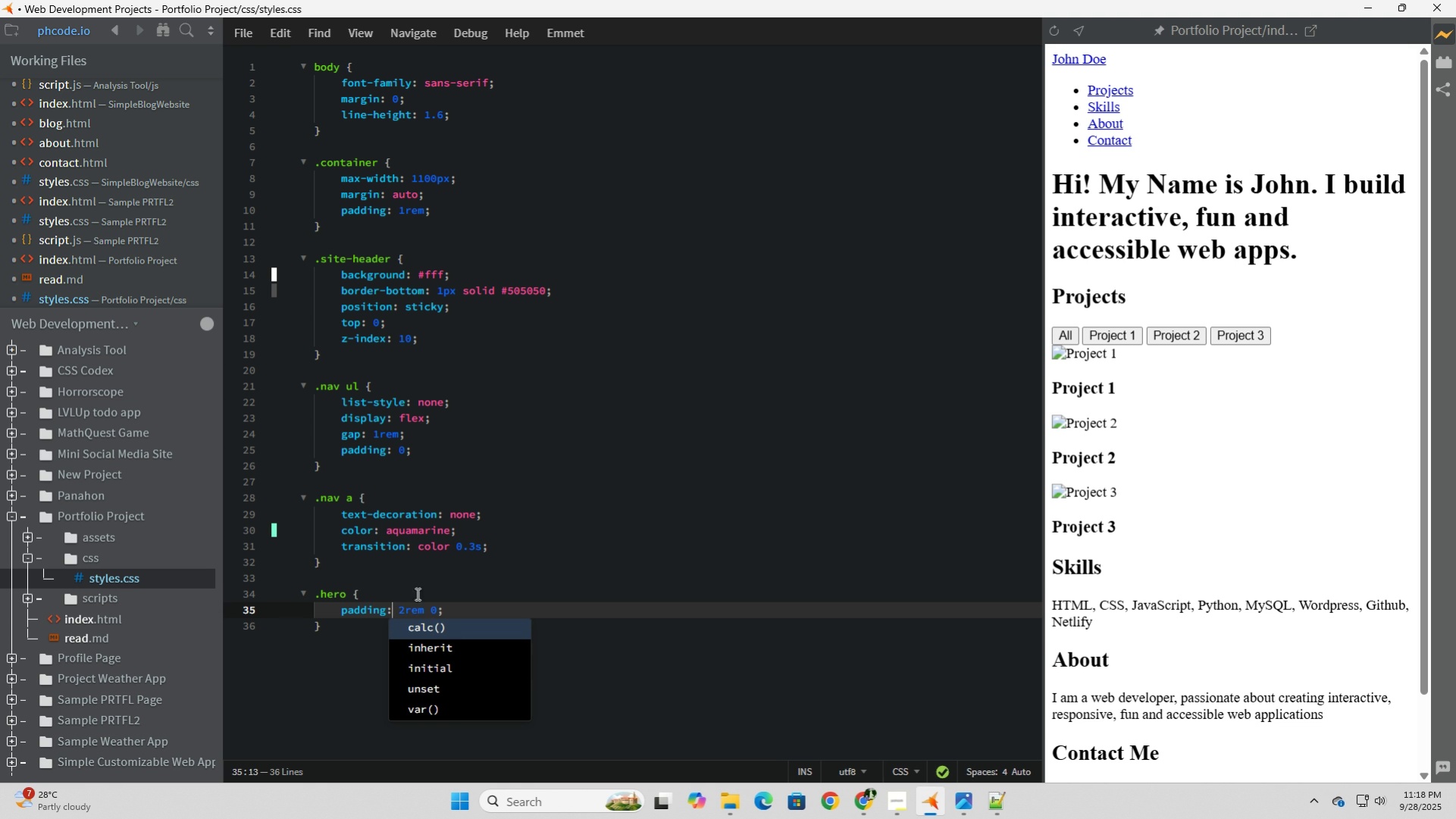 
left_click([412, 573])
 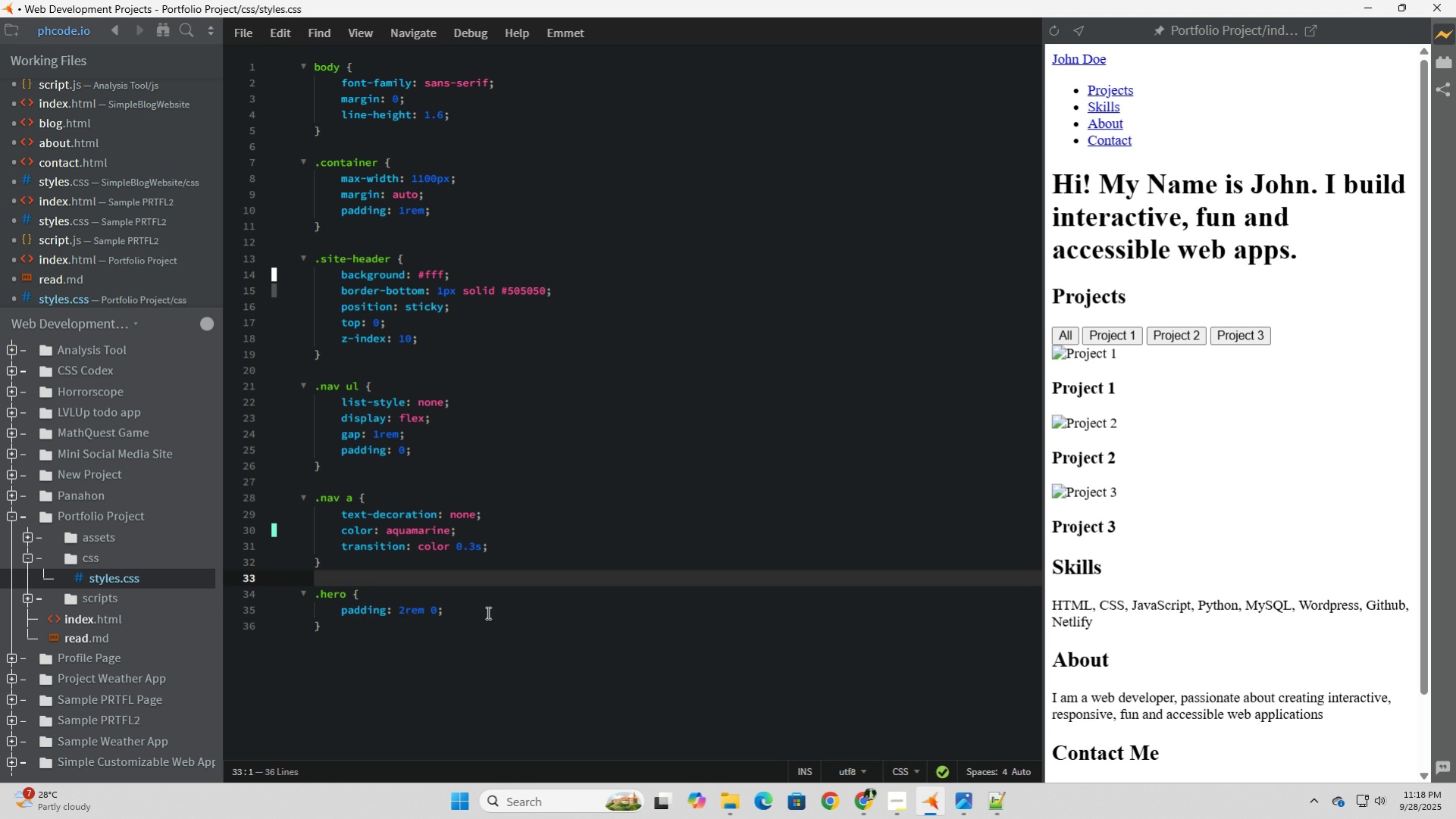 
left_click([487, 612])
 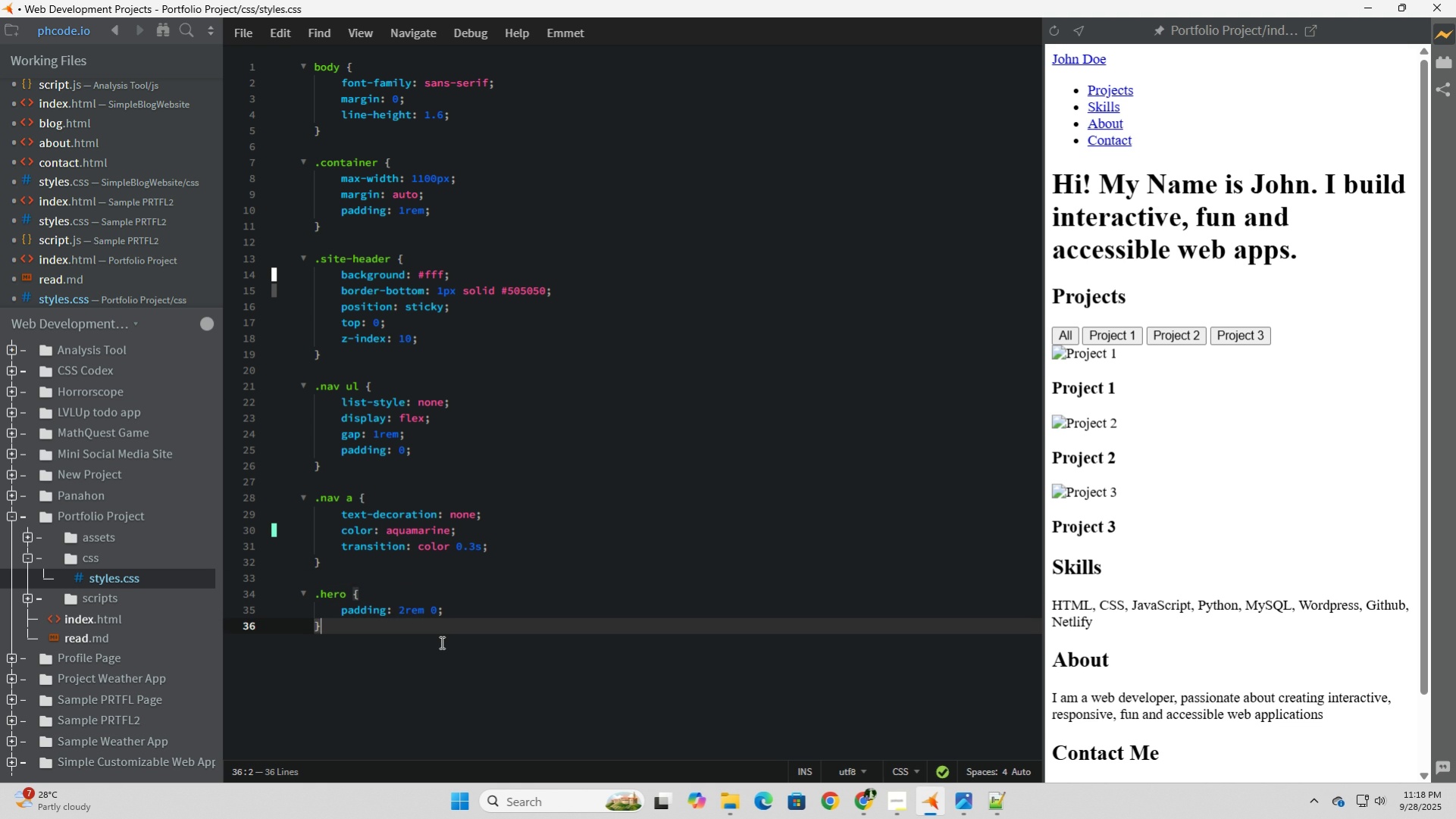 
left_click([440, 642])
 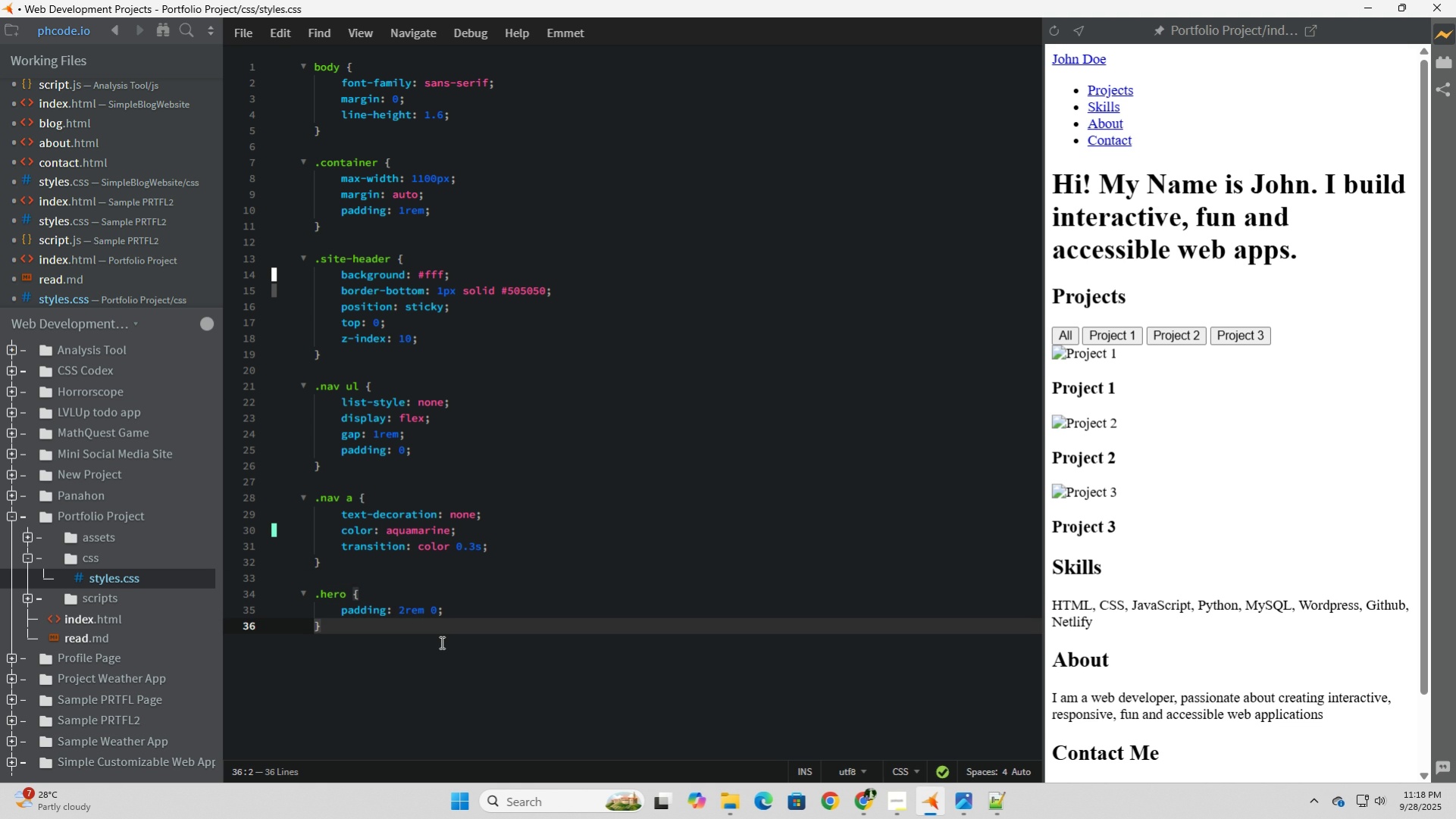 
scroll: coordinate [440, 642], scroll_direction: down, amount: 1.0
 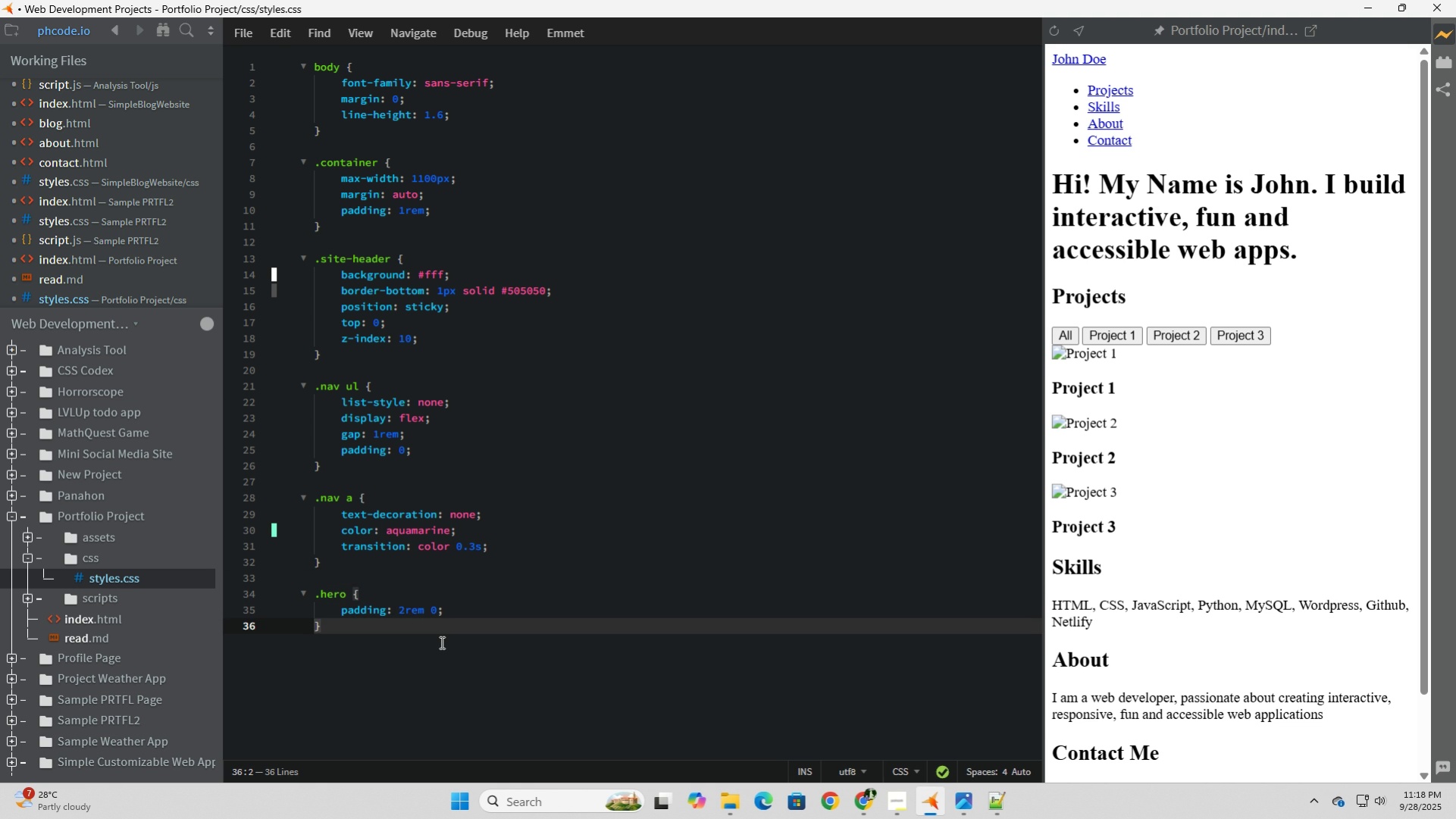 
key(Enter)
 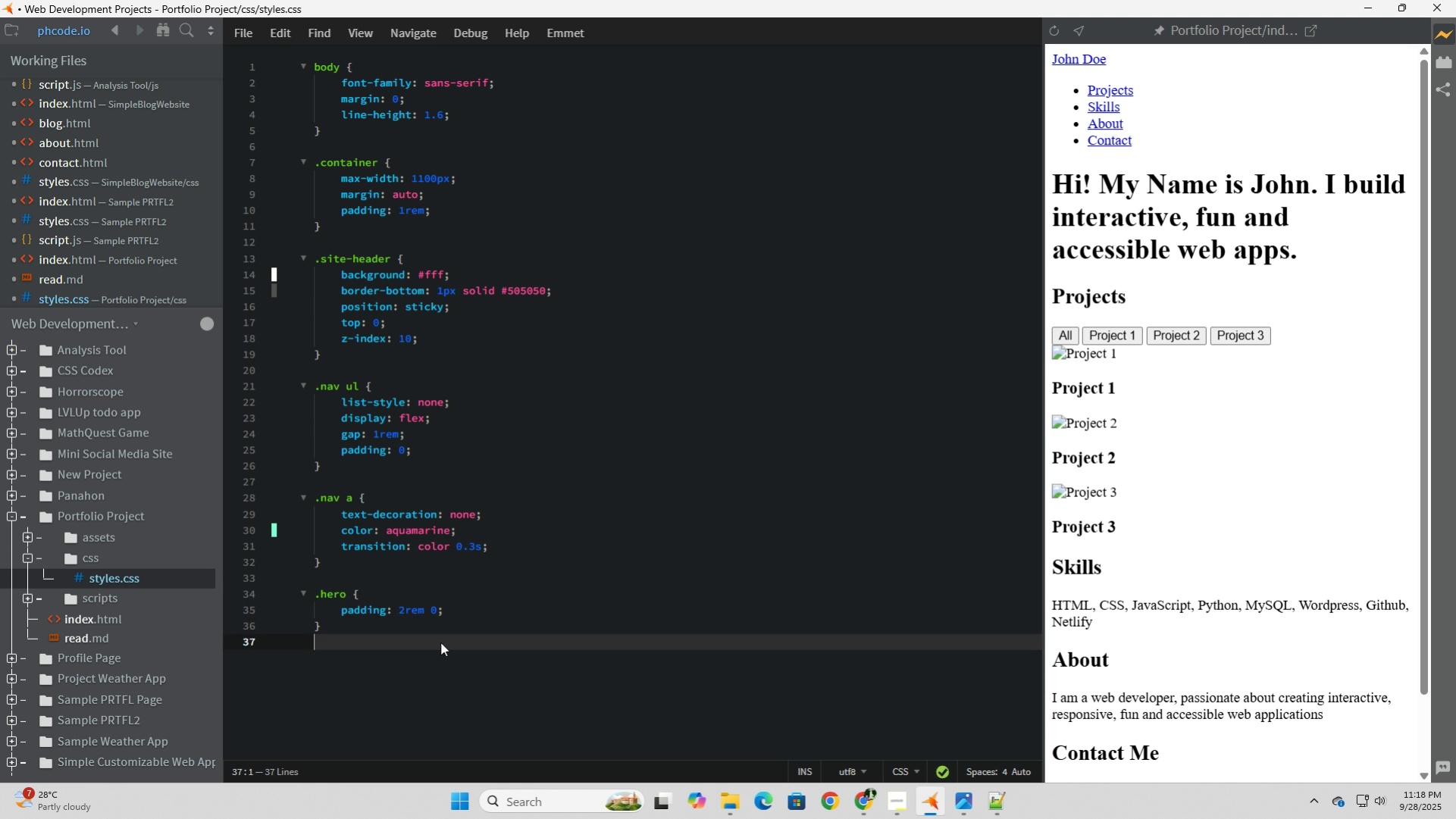 
key(Enter)
 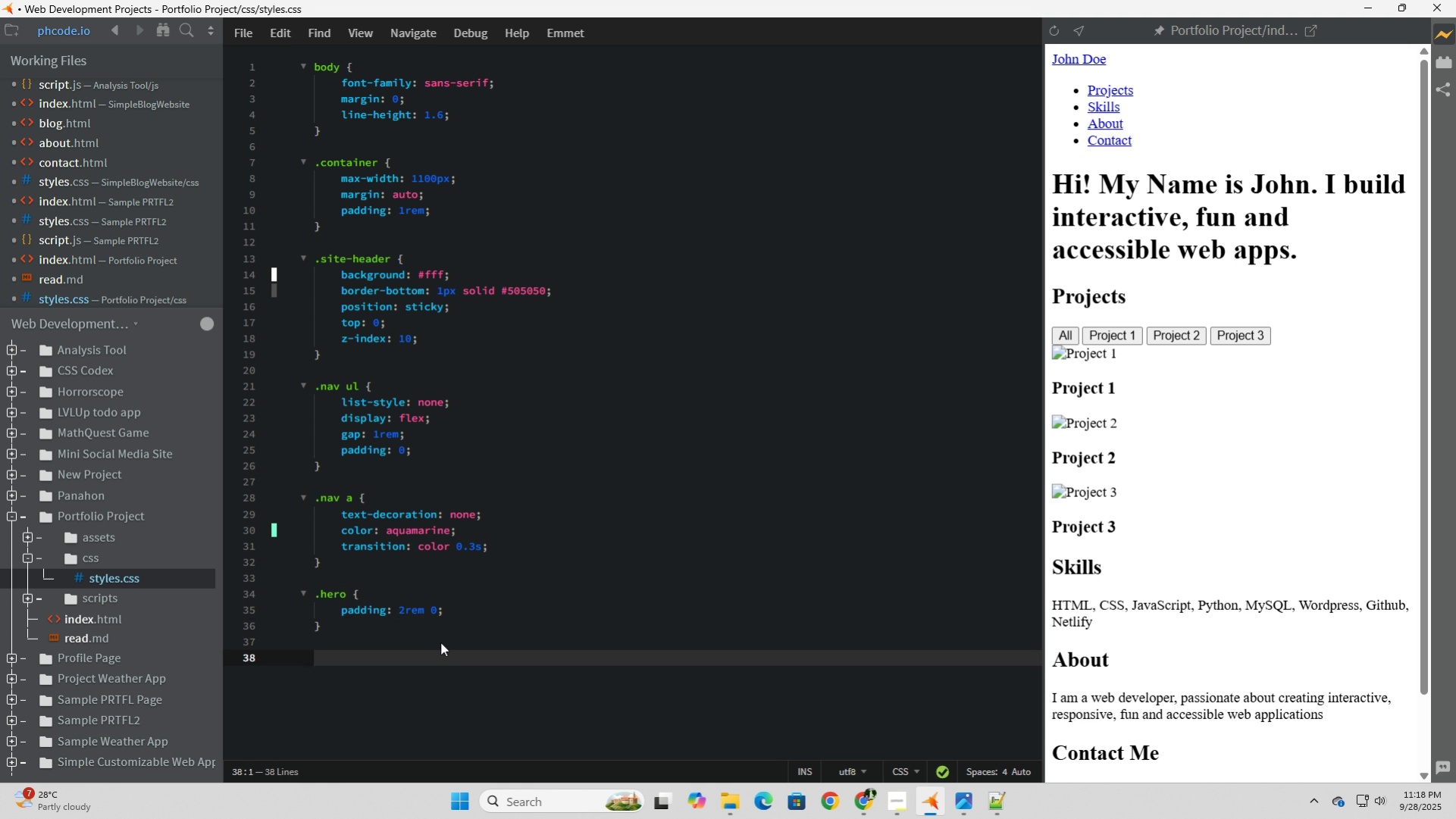 
type(accent {)